 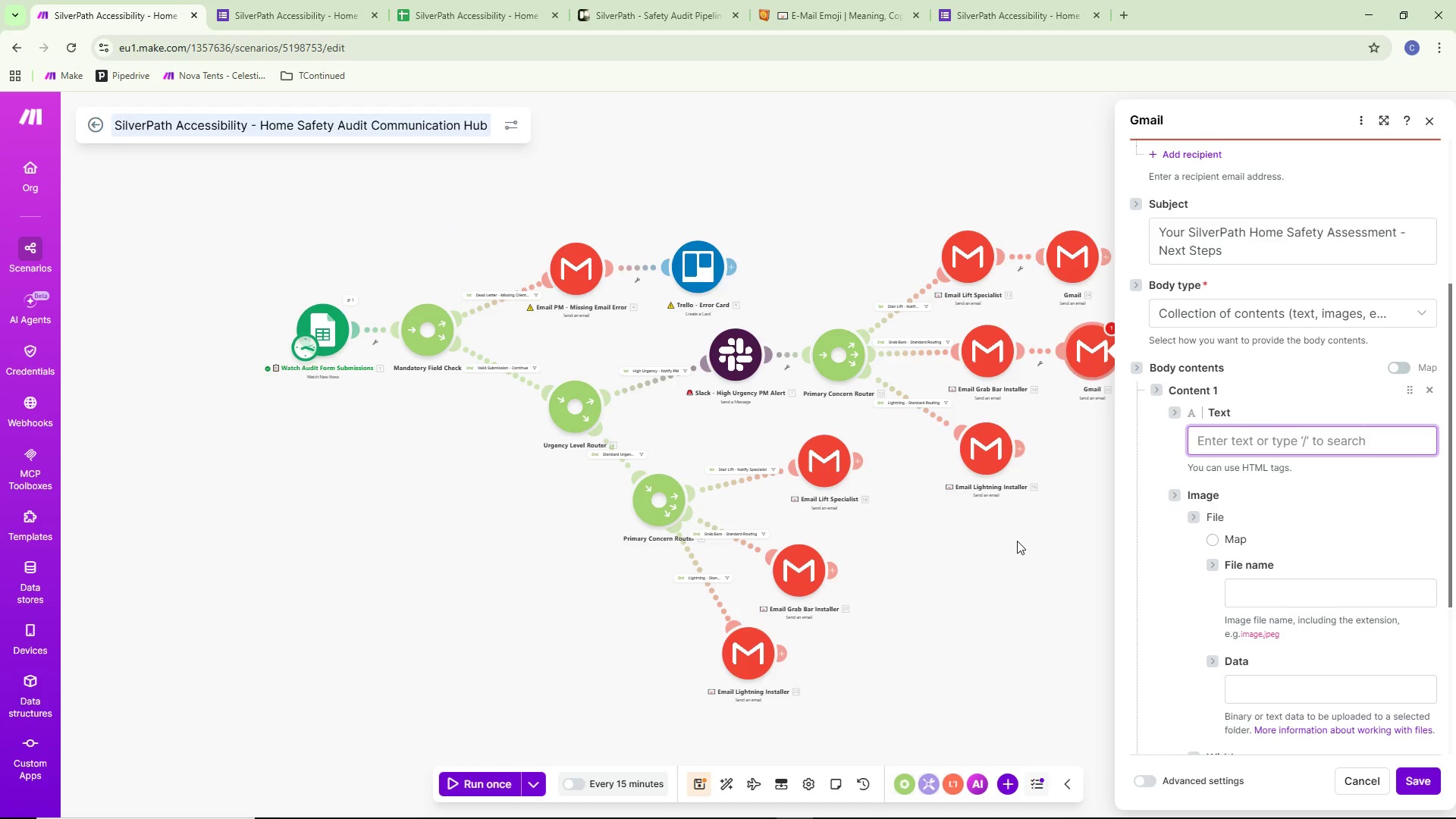 
left_click_drag(start_coordinate=[1017, 541], to_coordinate=[974, 531])
 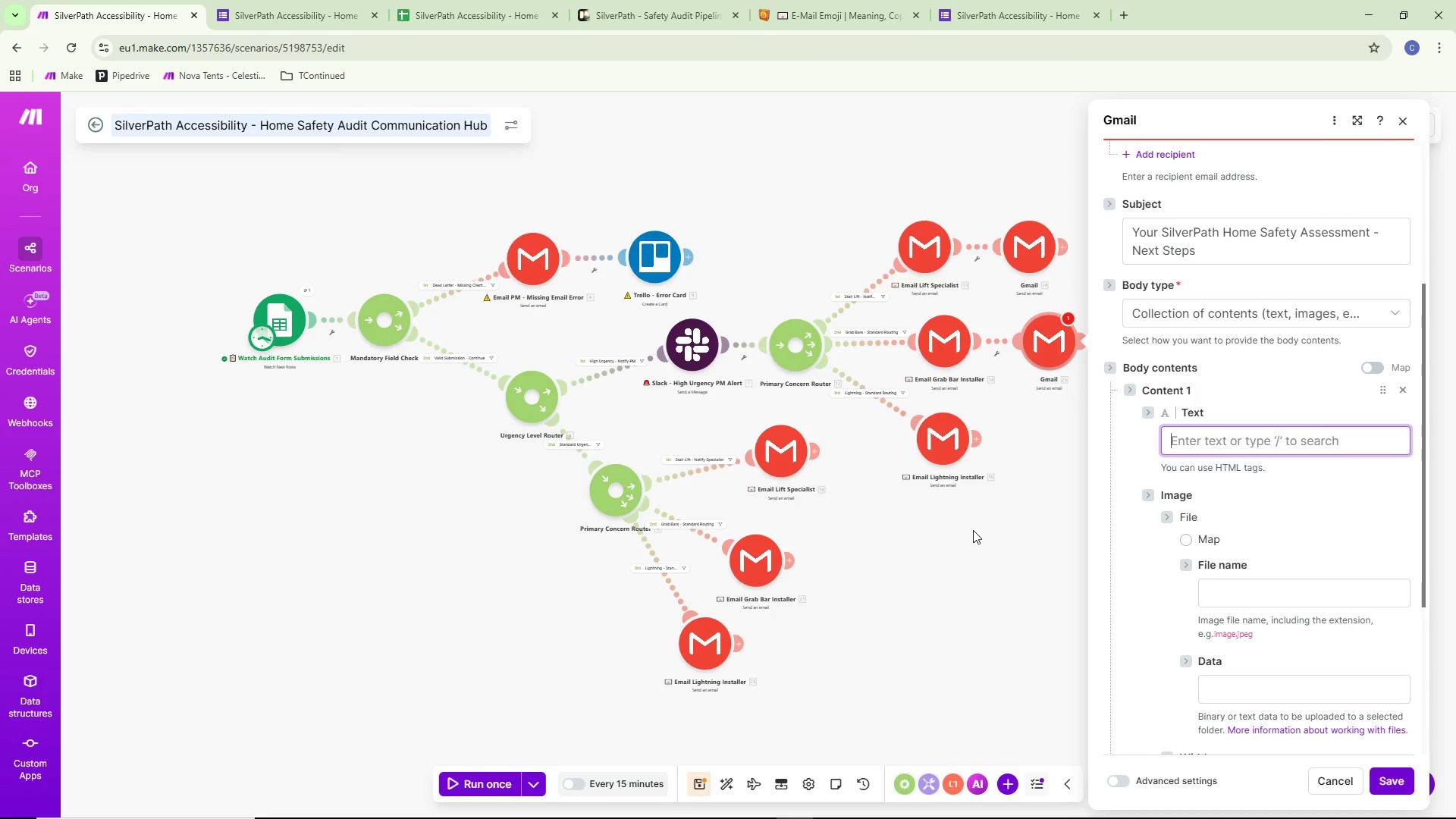 
scroll: coordinate [1017, 541], scroll_direction: up, amount: 1.0
 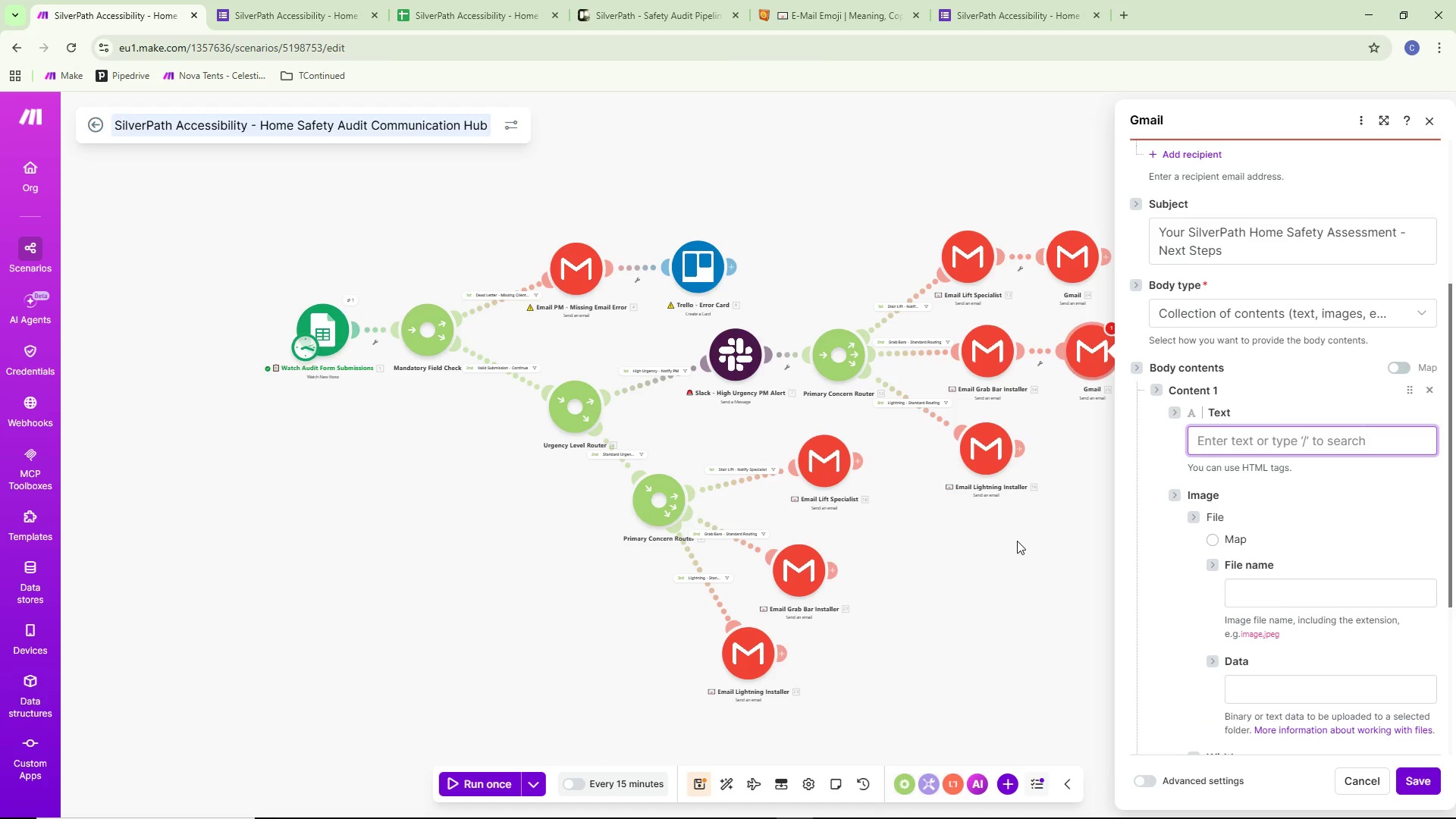 
wait(14.2)
 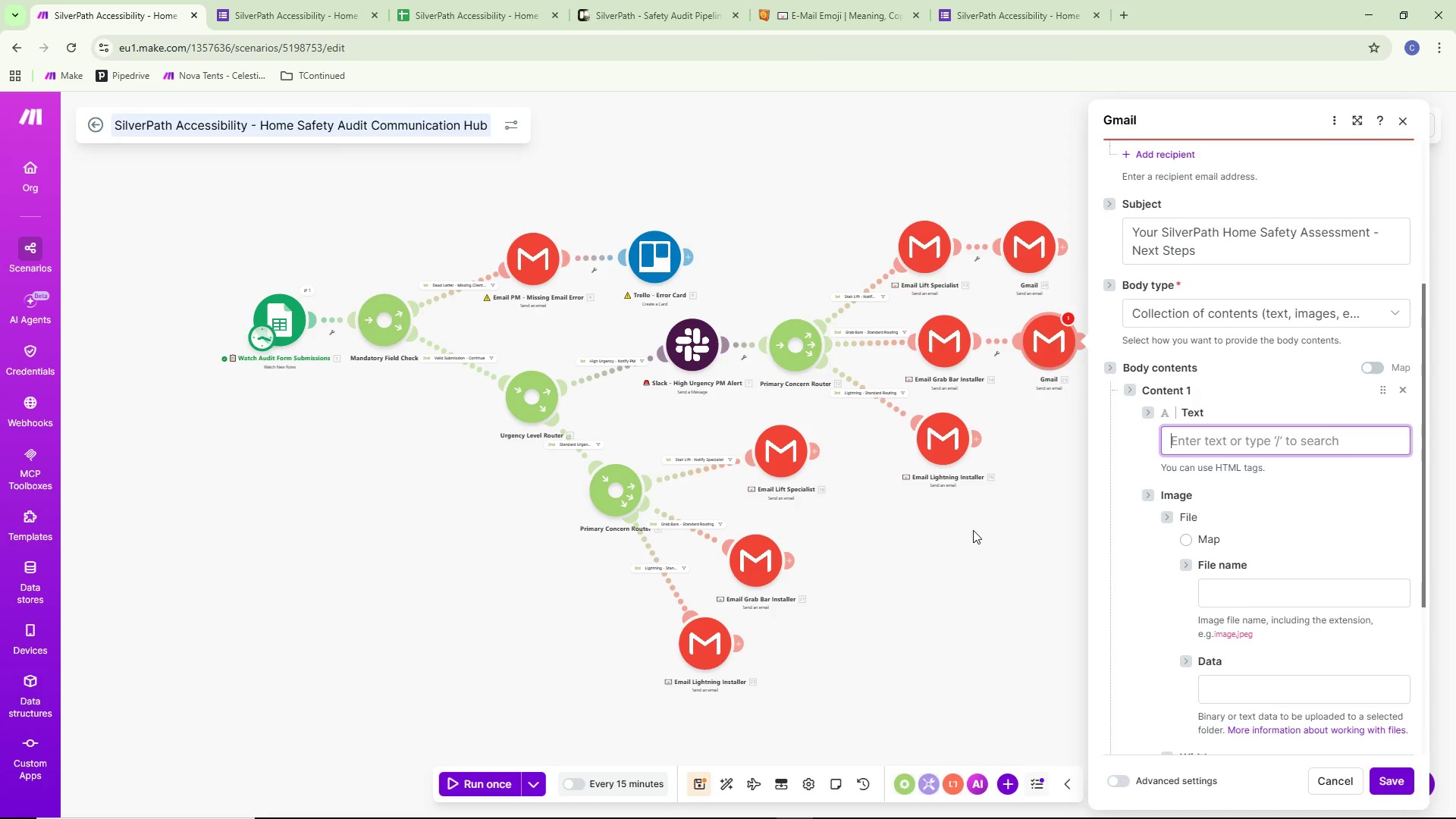 
scroll: coordinate [954, 580], scroll_direction: up, amount: 1.0
 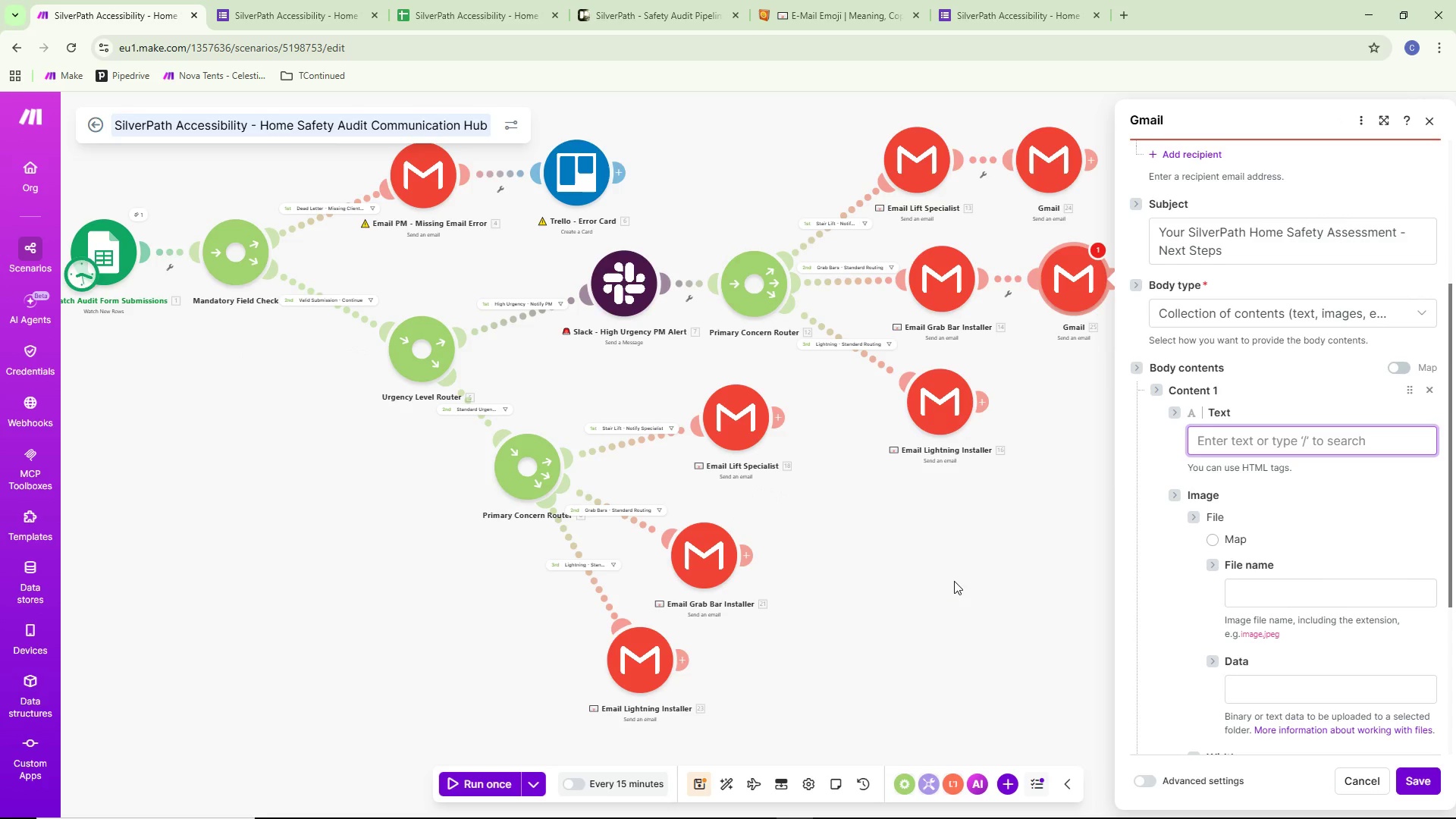 
scroll: coordinate [954, 581], scroll_direction: down, amount: 1.0
 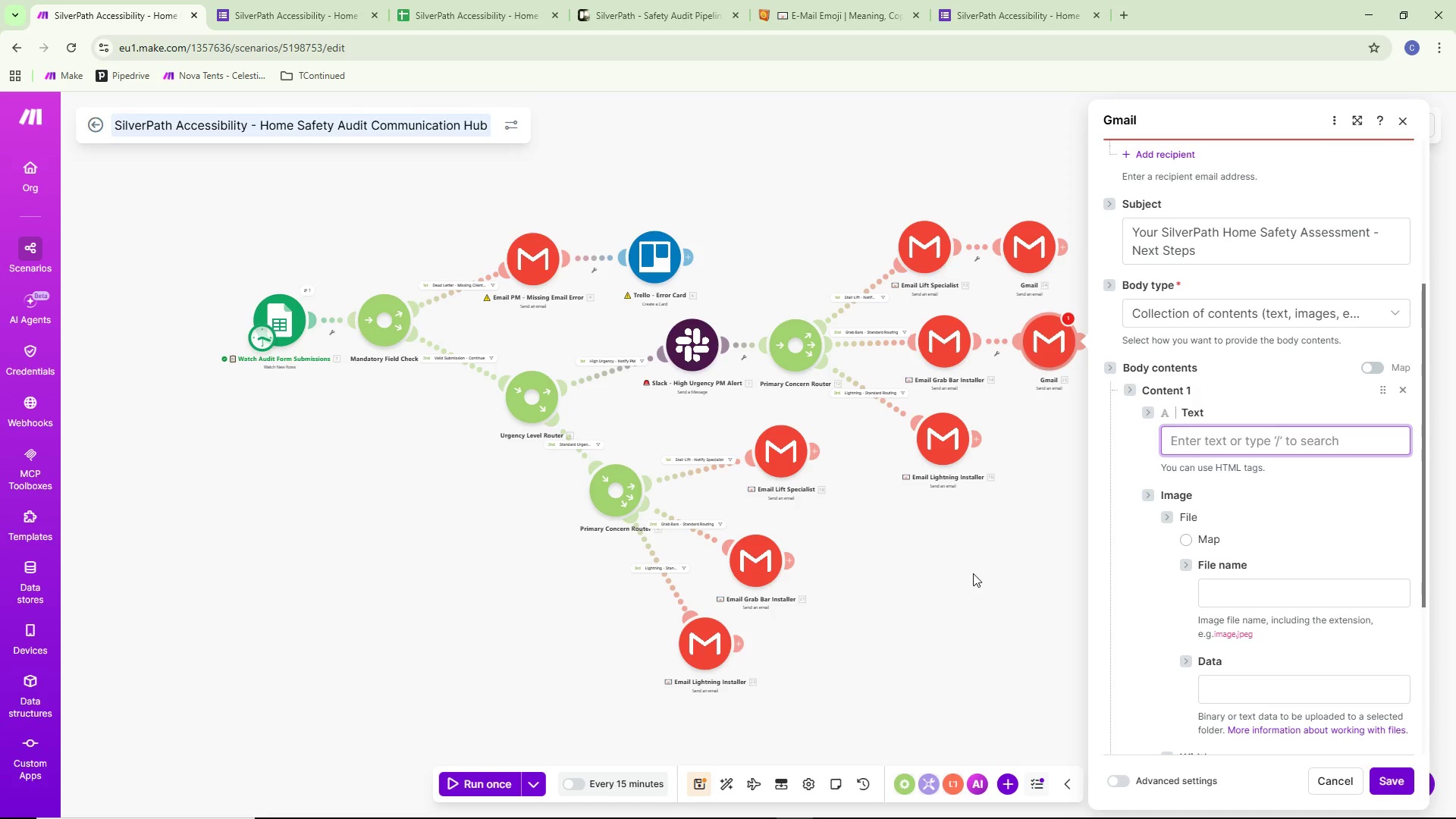 
left_click_drag(start_coordinate=[977, 572], to_coordinate=[892, 596])
 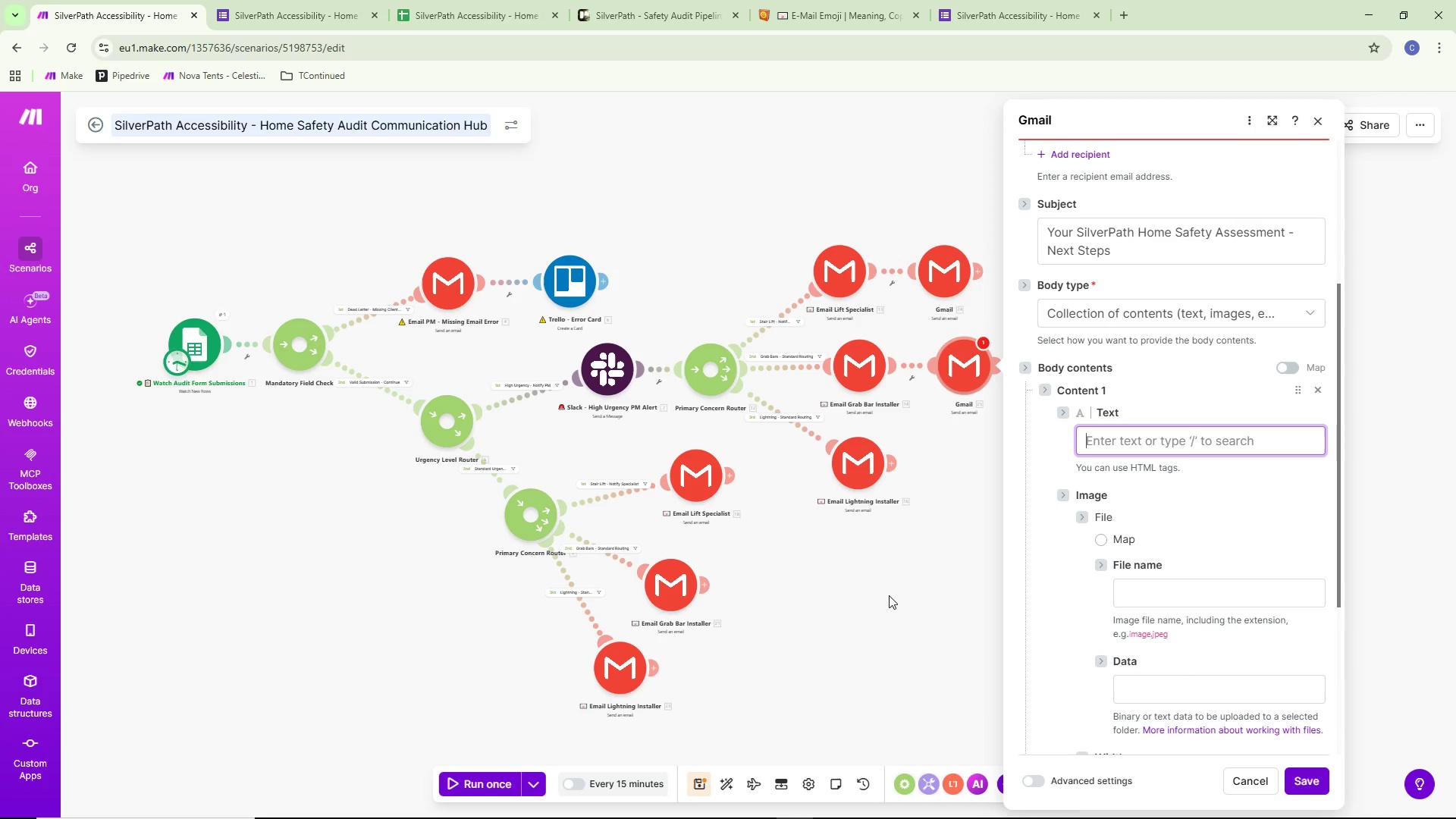 
left_click_drag(start_coordinate=[888, 595], to_coordinate=[941, 572])
 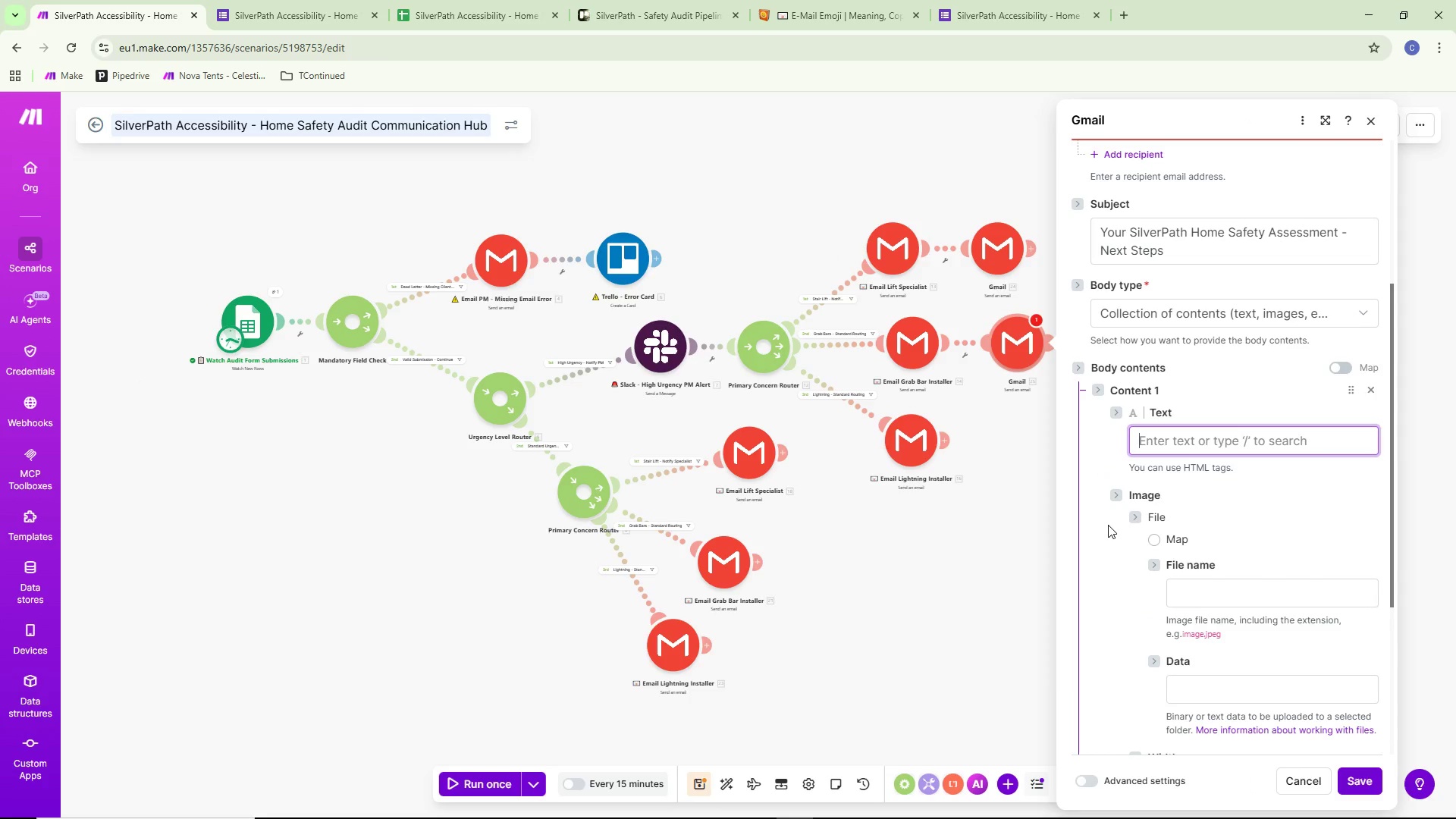 
scroll: coordinate [1256, 500], scroll_direction: down, amount: 13.0
 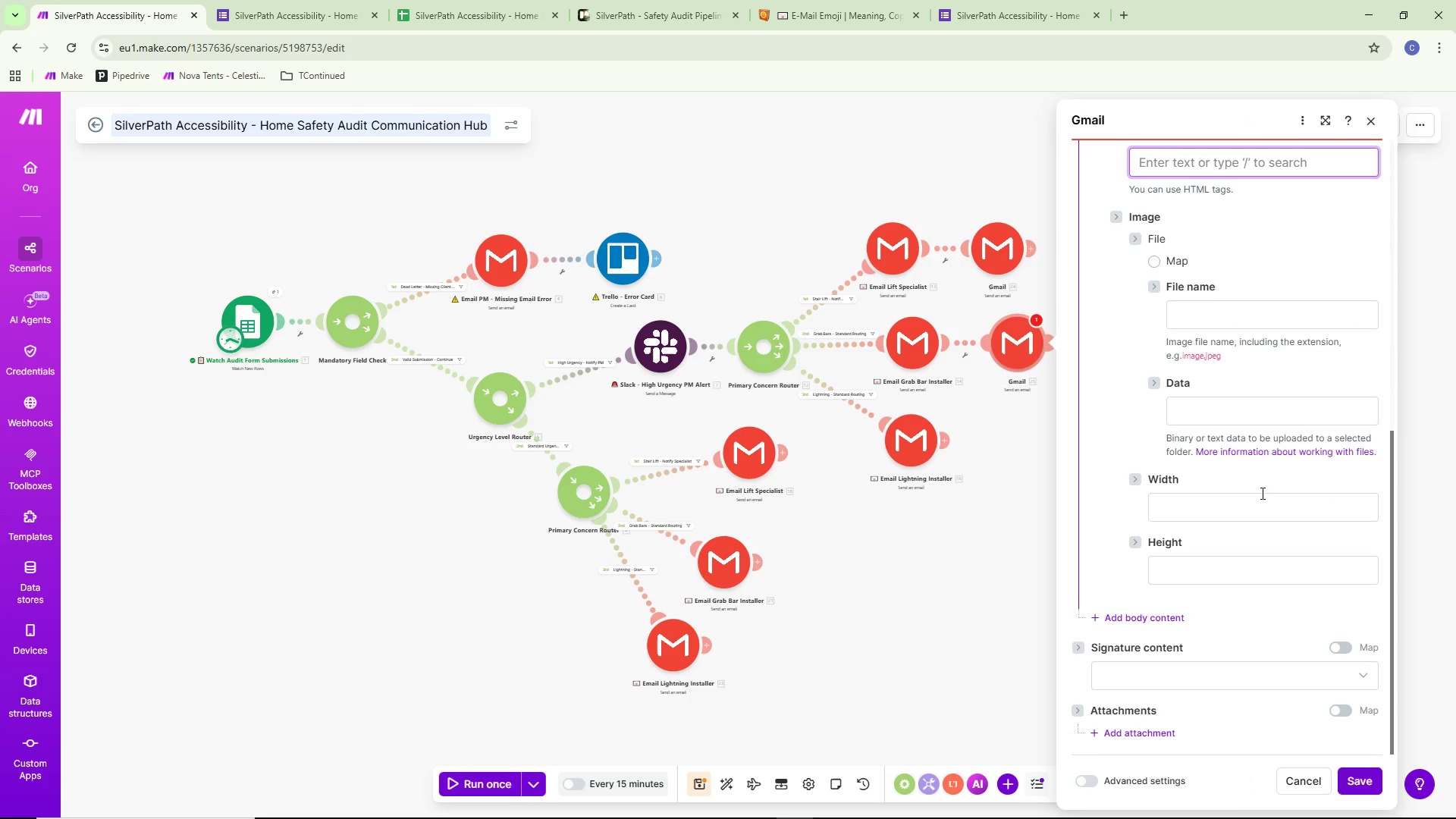 
scroll: coordinate [1261, 493], scroll_direction: up, amount: 7.0
 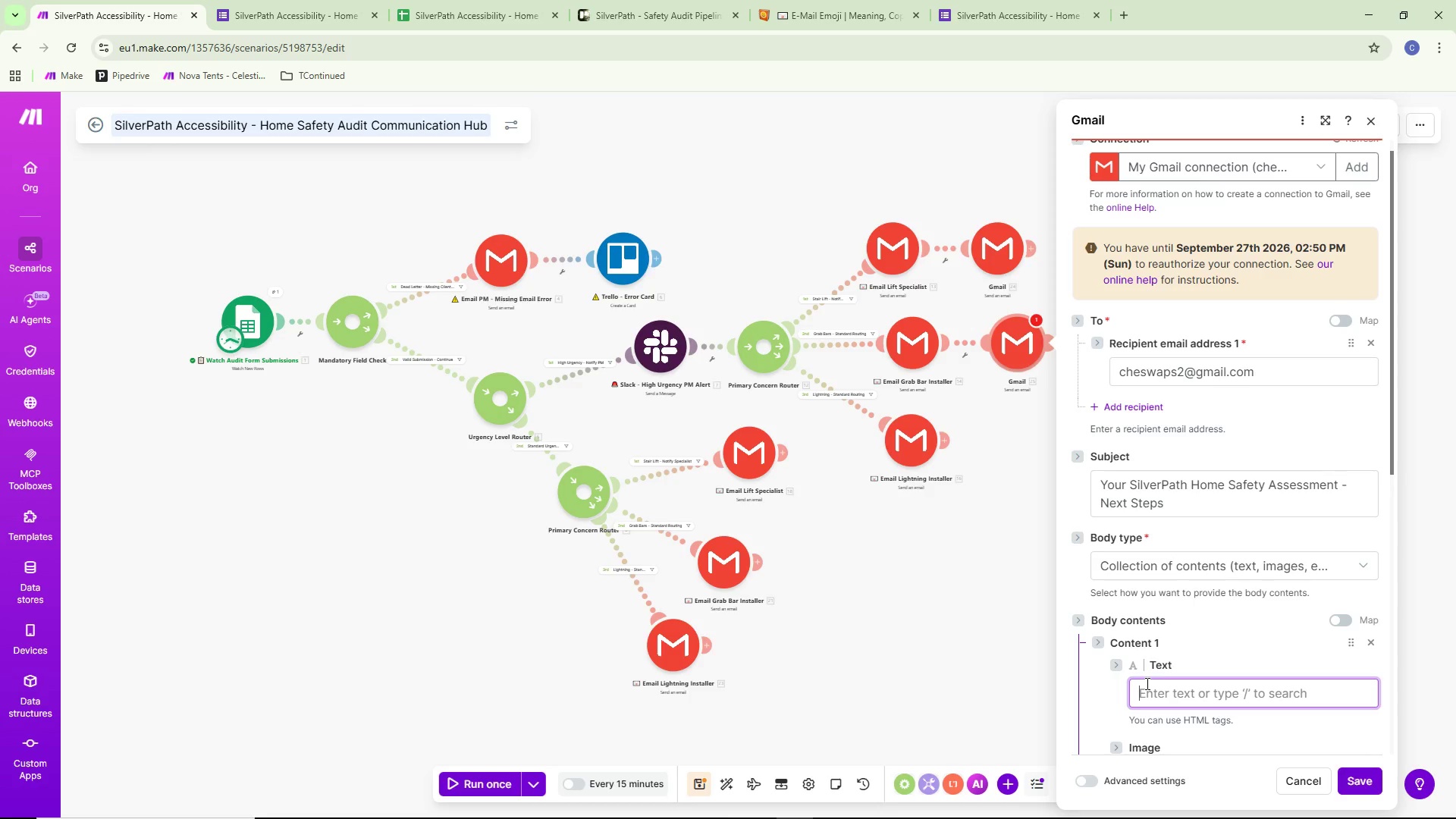 
type(Derar)
 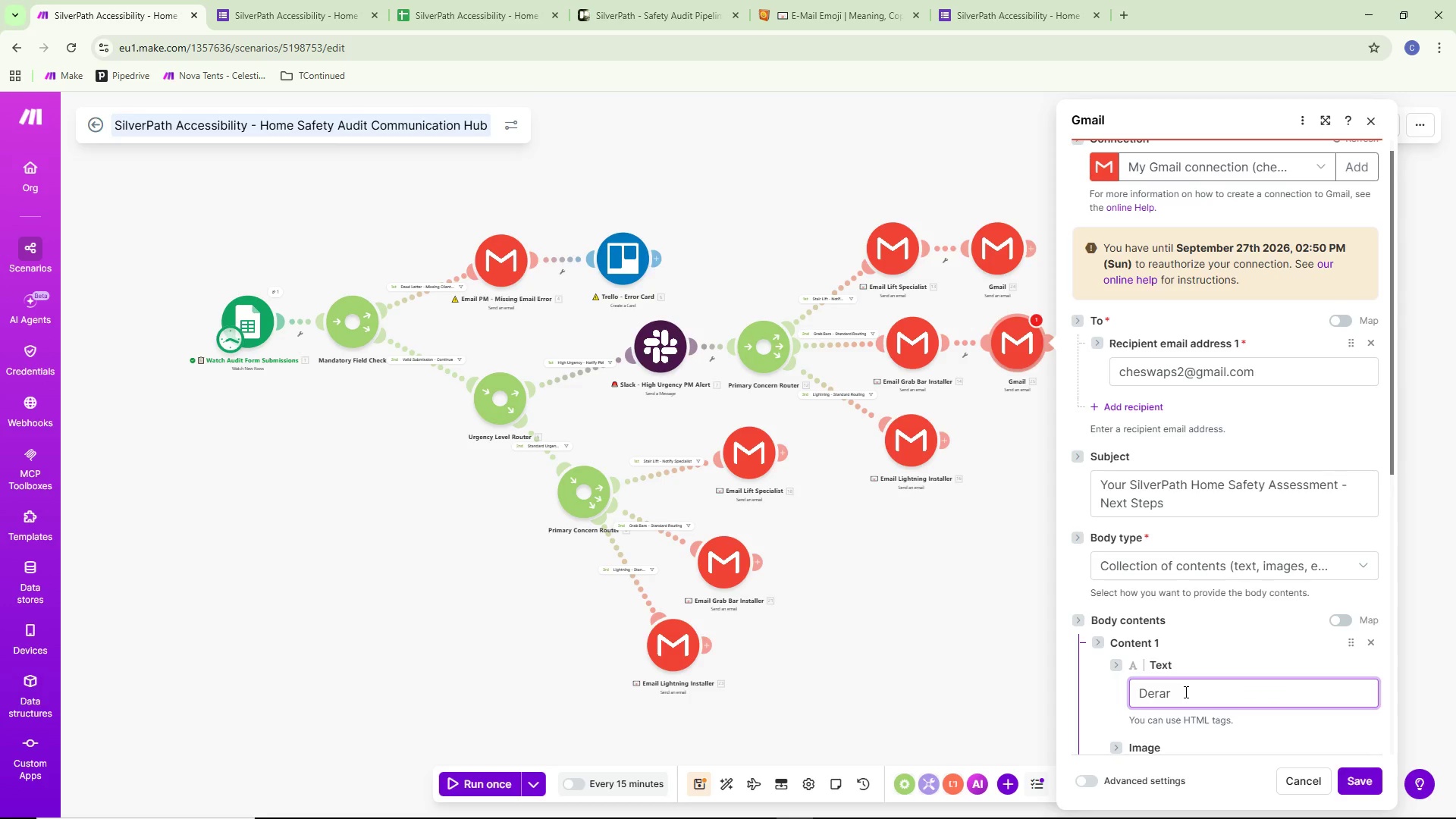 
key(Backspace)
key(Backspace)
key(Backspace)
type(ar )
 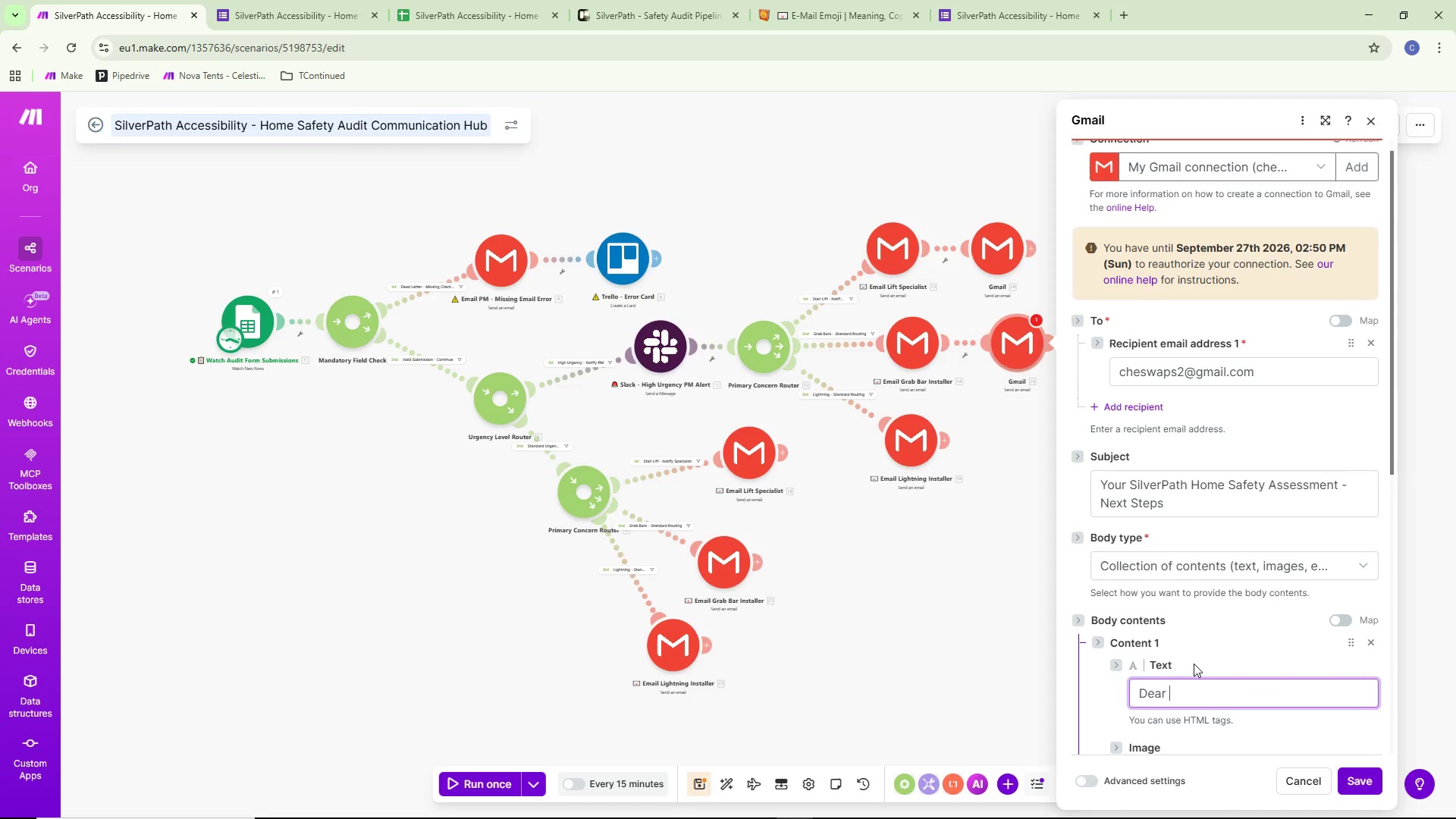 
left_click([1195, 625])
 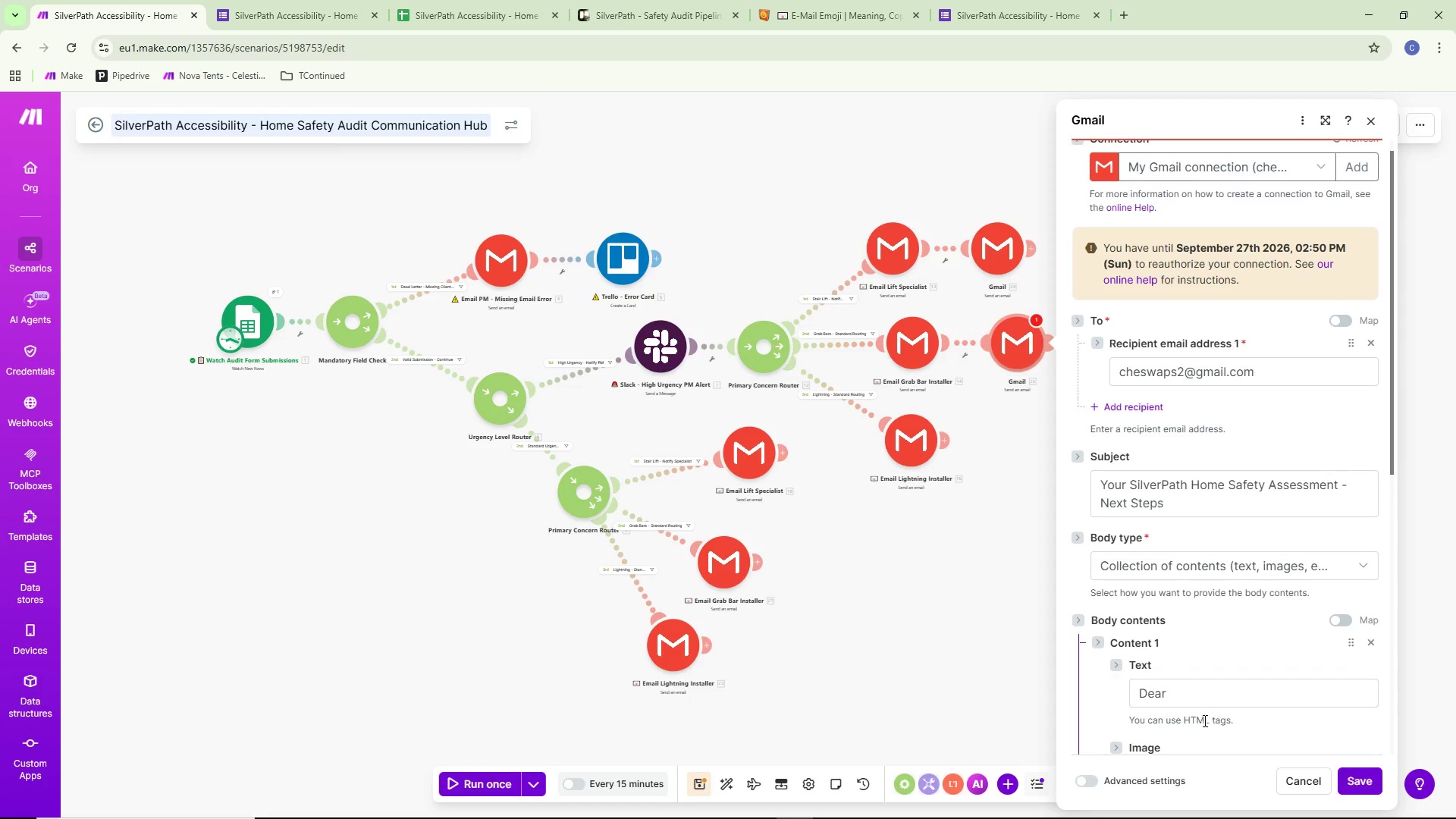 
left_click([1189, 698])
 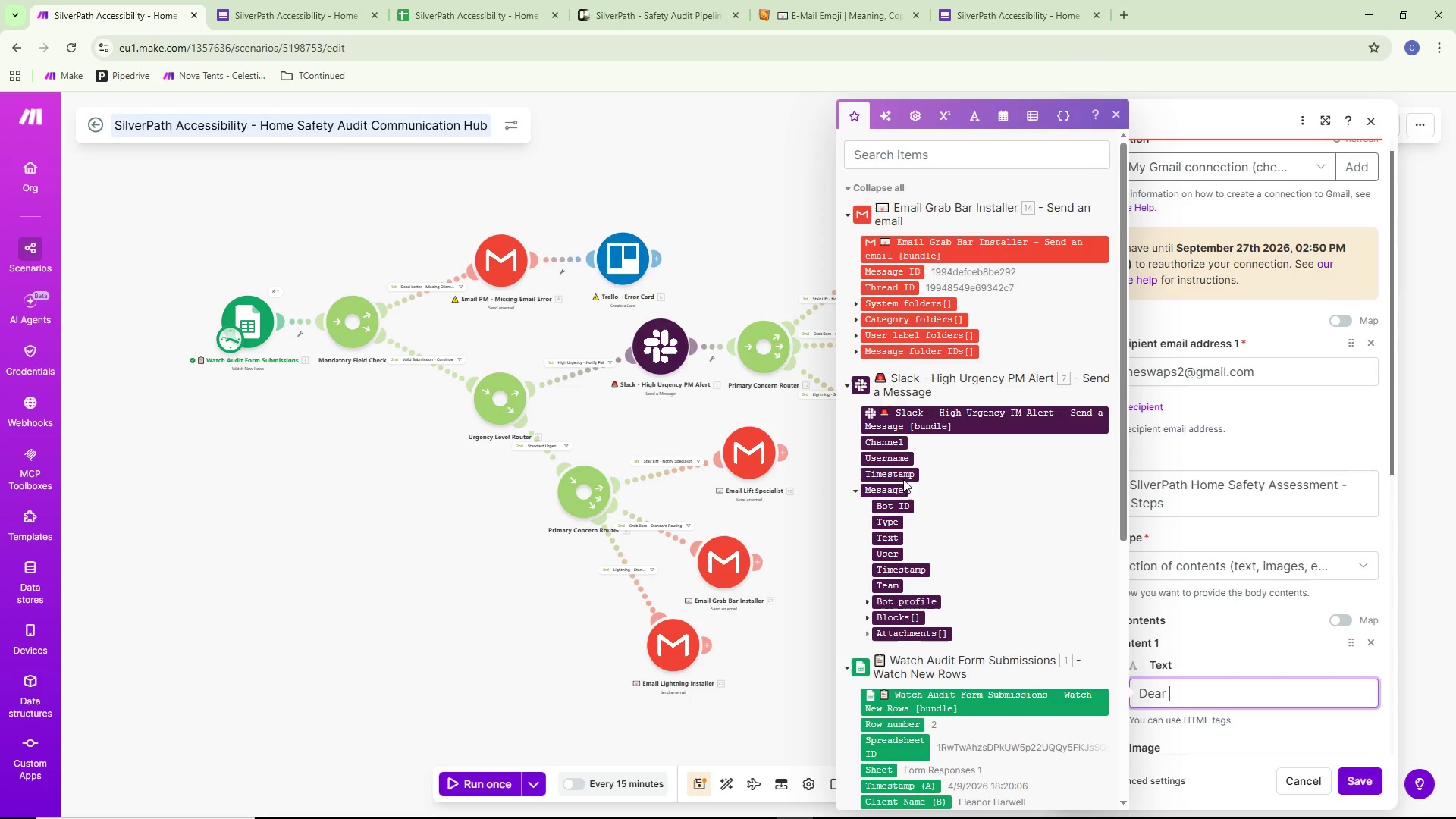 
scroll: coordinate [913, 361], scroll_direction: down, amount: 4.0
 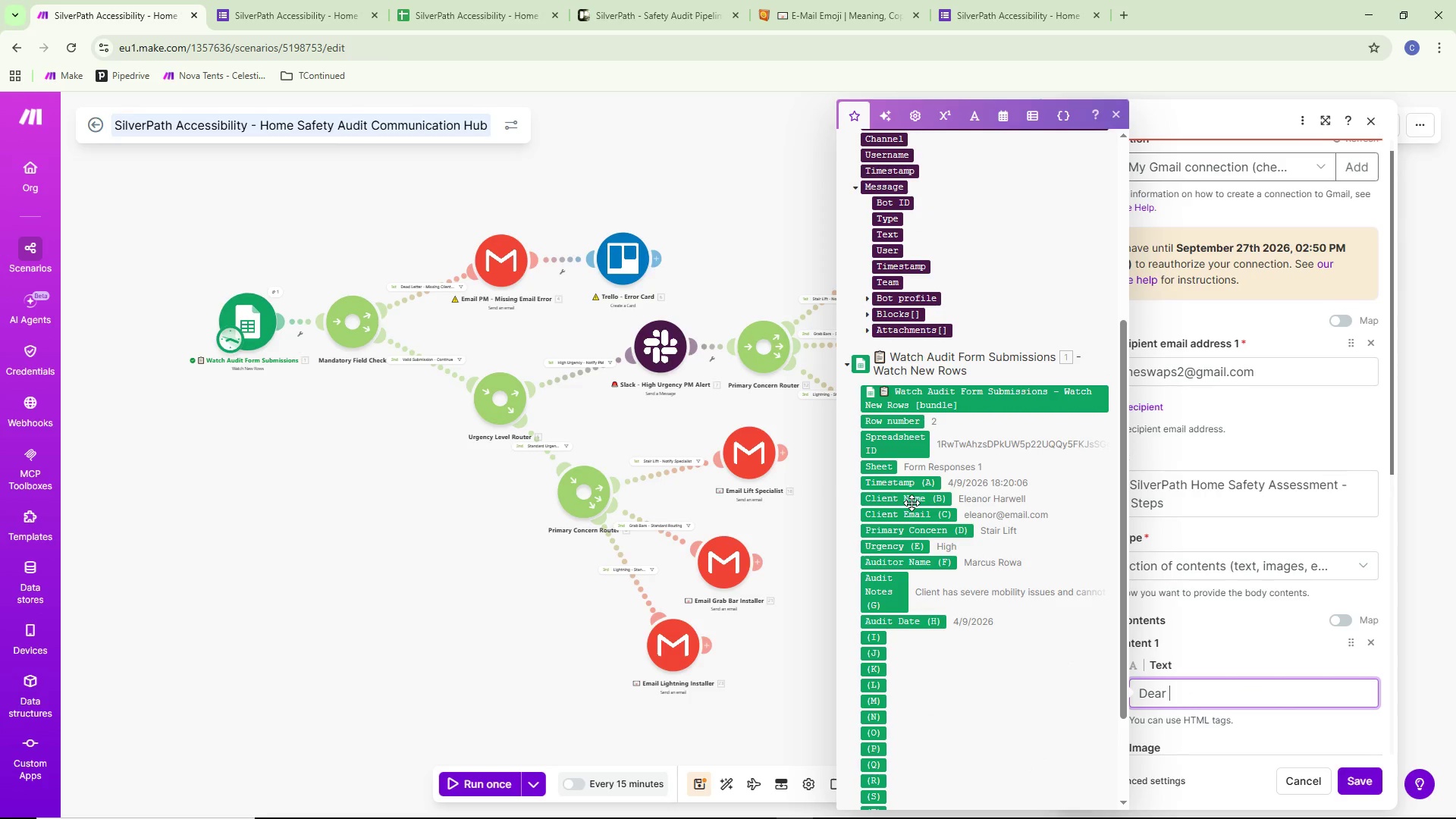 
left_click([910, 500])
 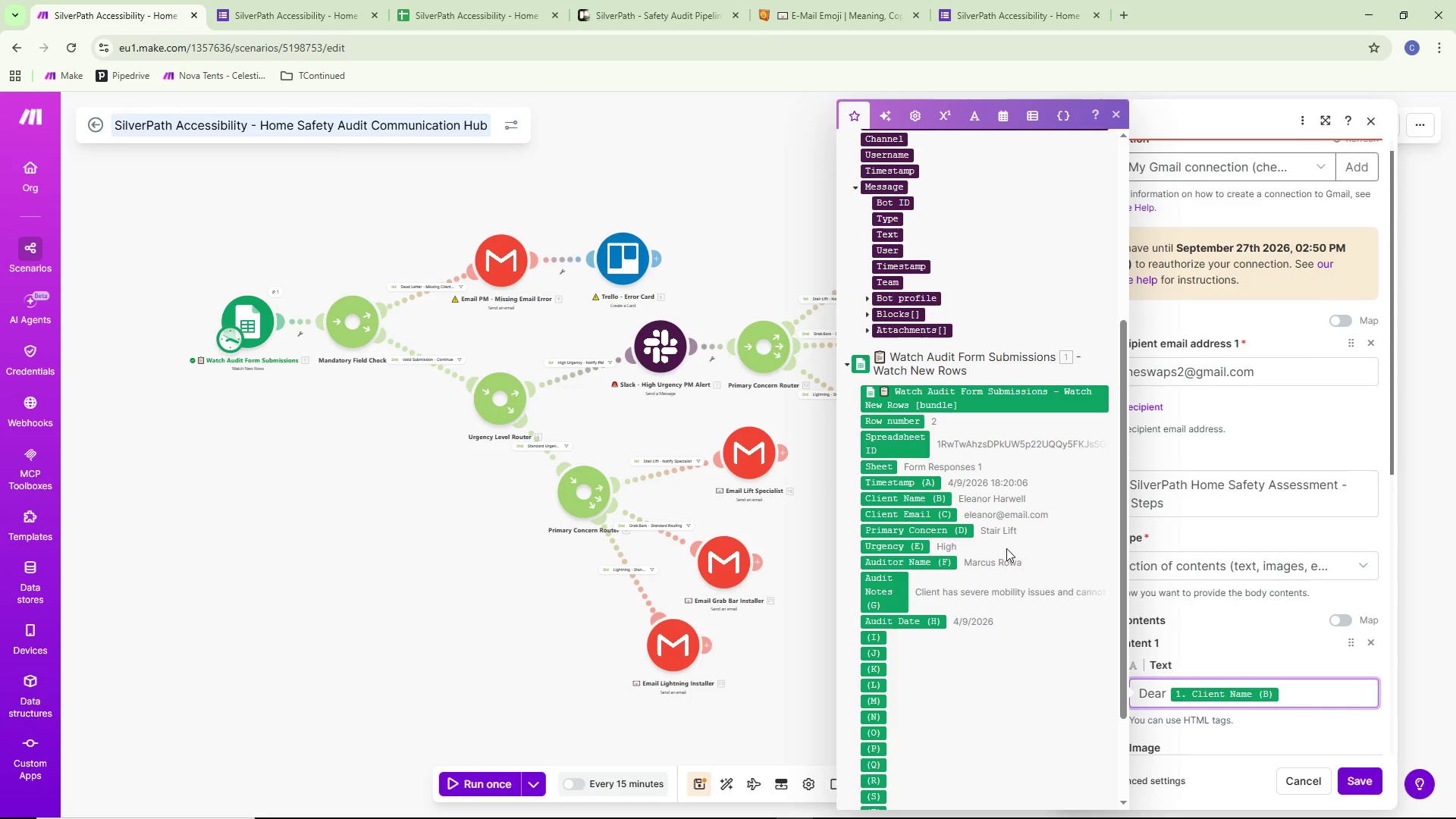 
key(Comma)
 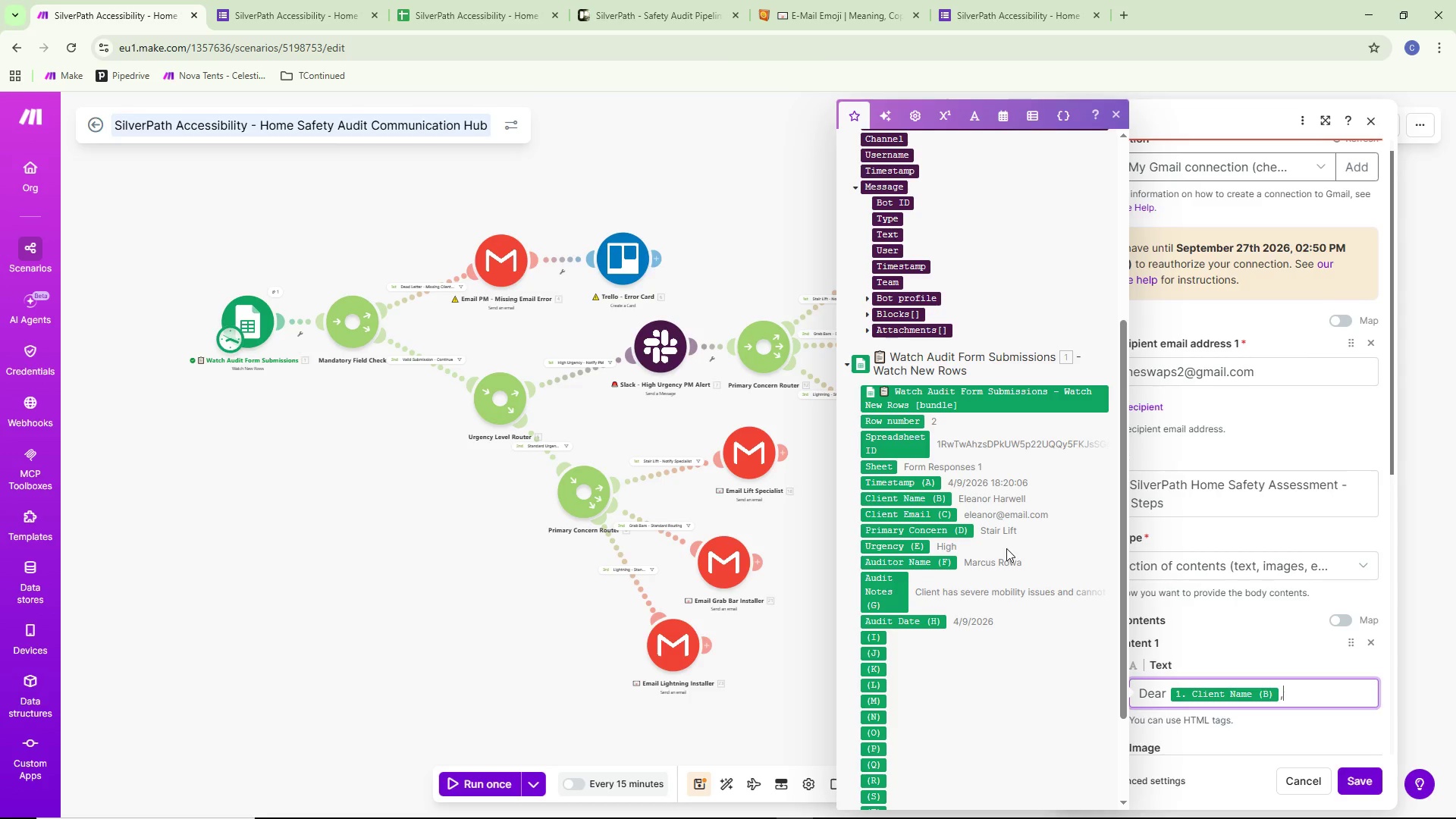 
key(Enter)
 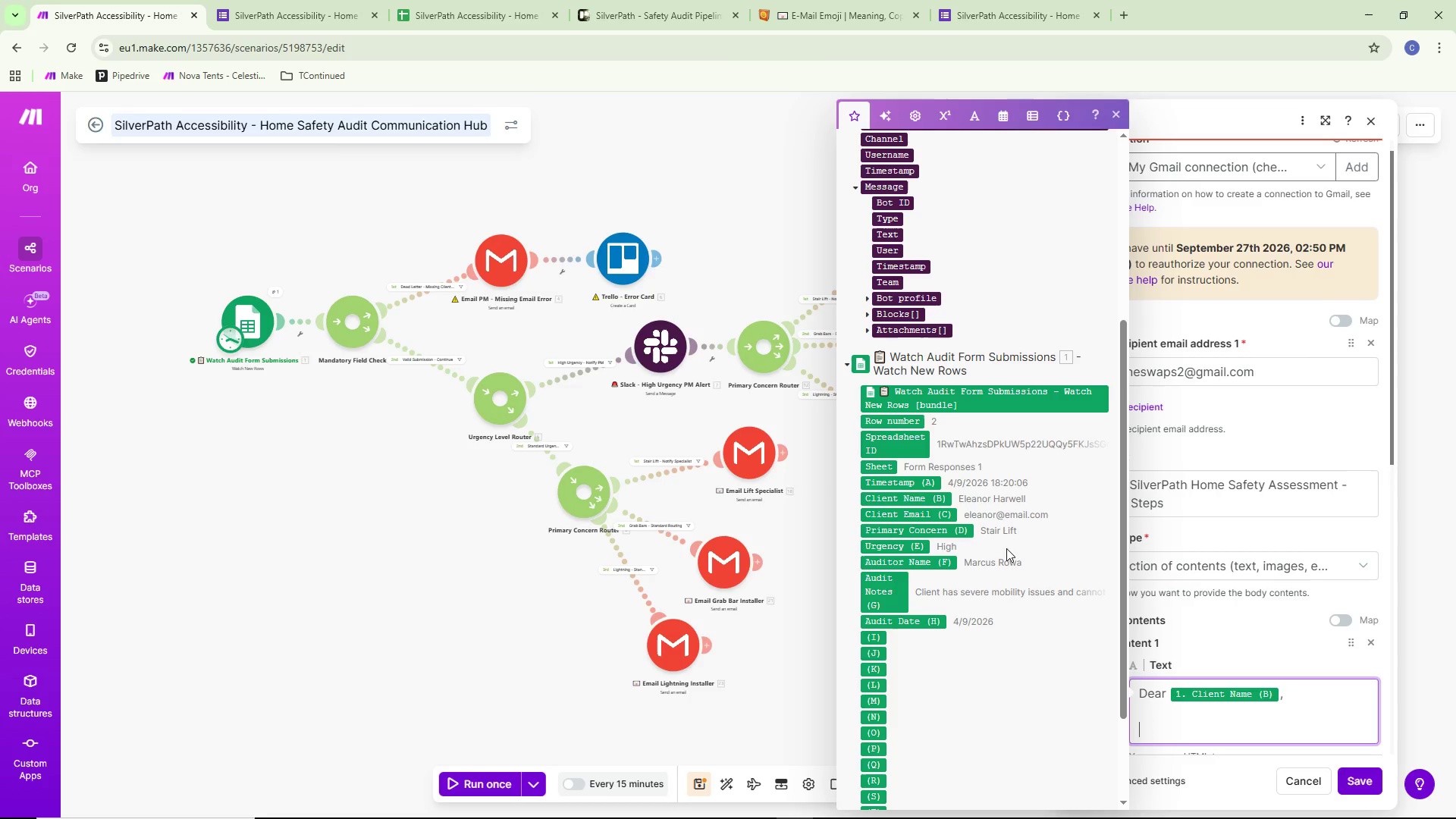 
key(Enter)
 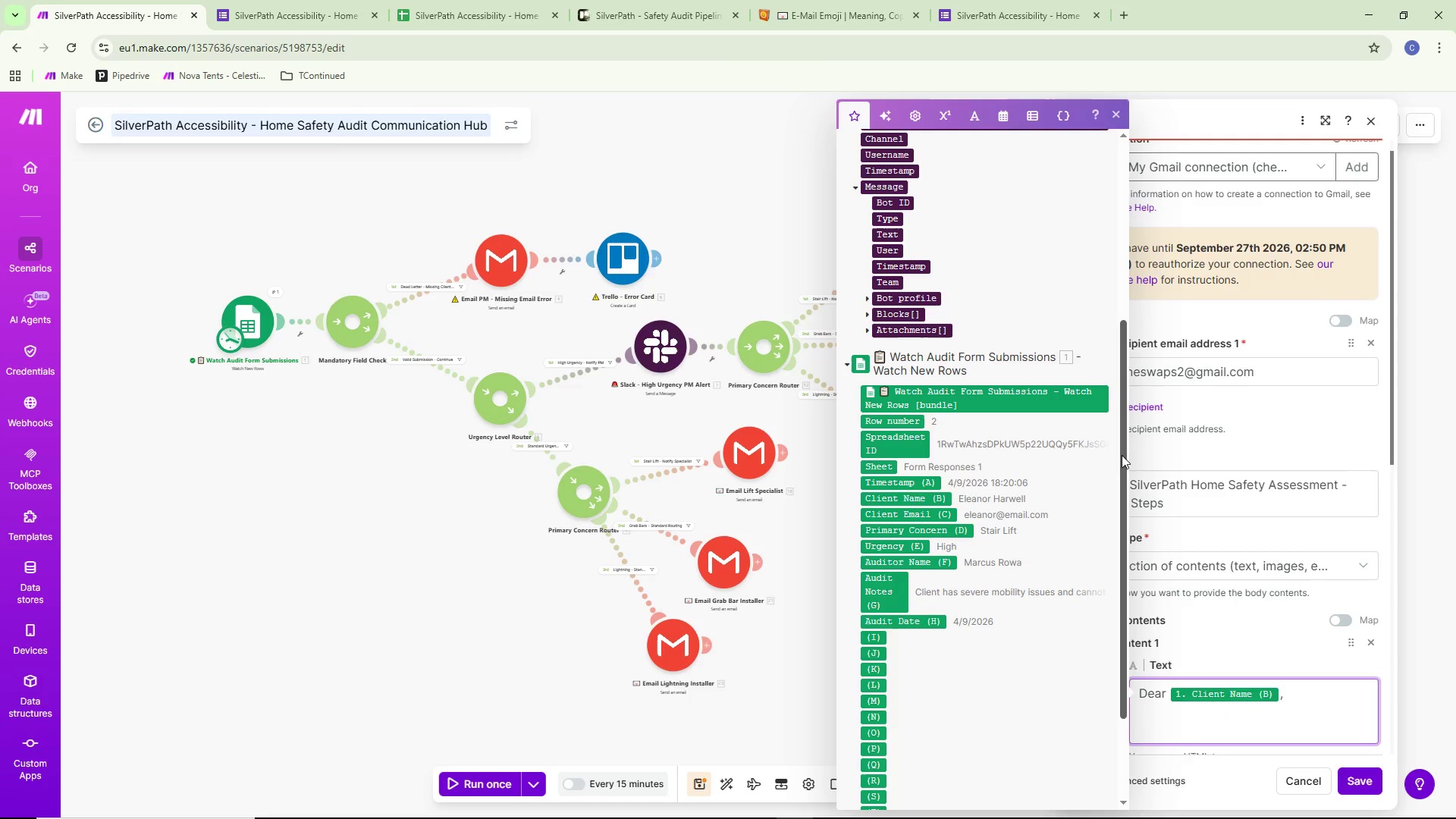 
type(Thank you for completing your SilverPath Home Safety Assessment )
key(Backspace)
type(.)
 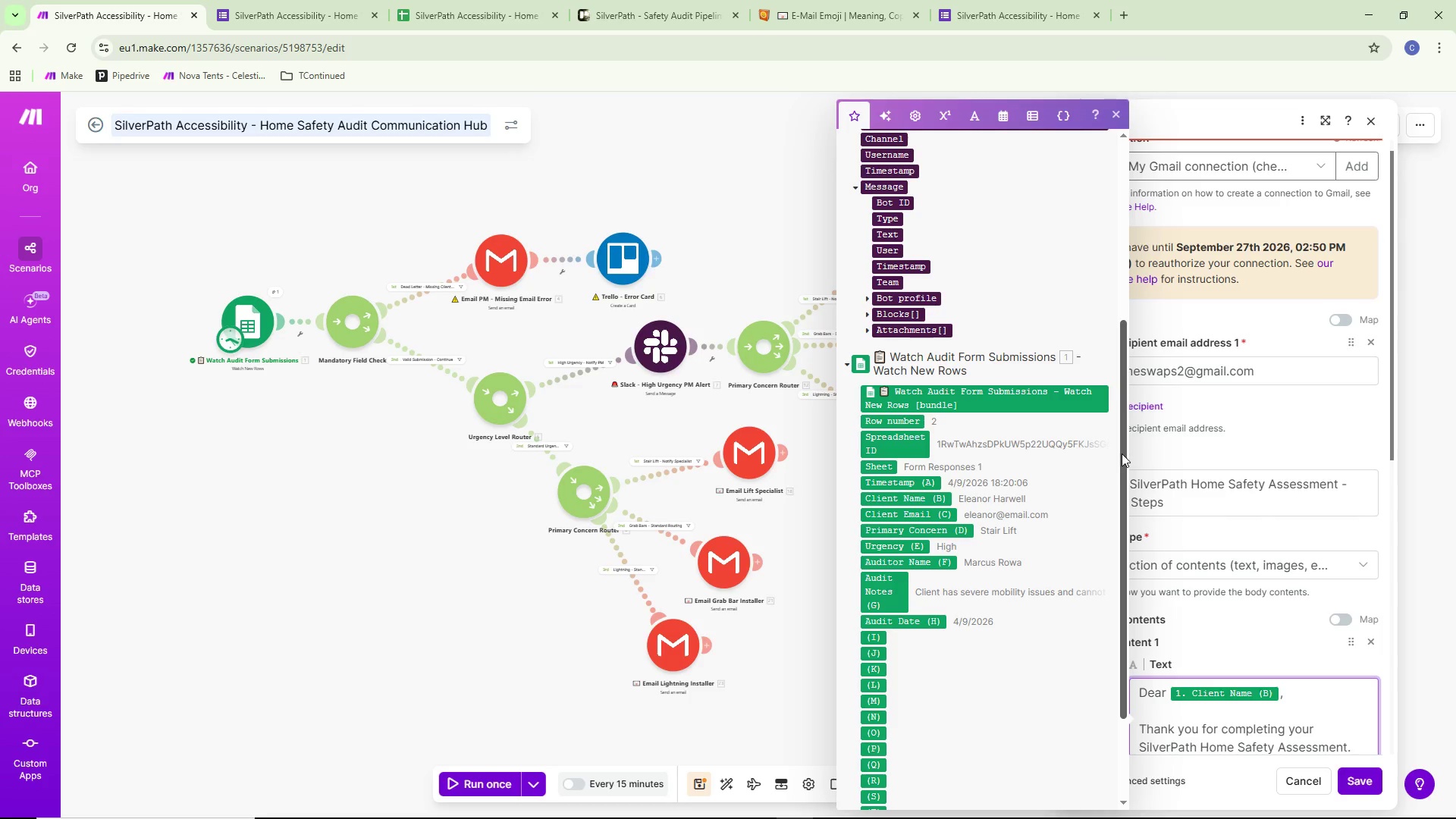 
scroll: coordinate [1252, 429], scroll_direction: down, amount: 4.0
 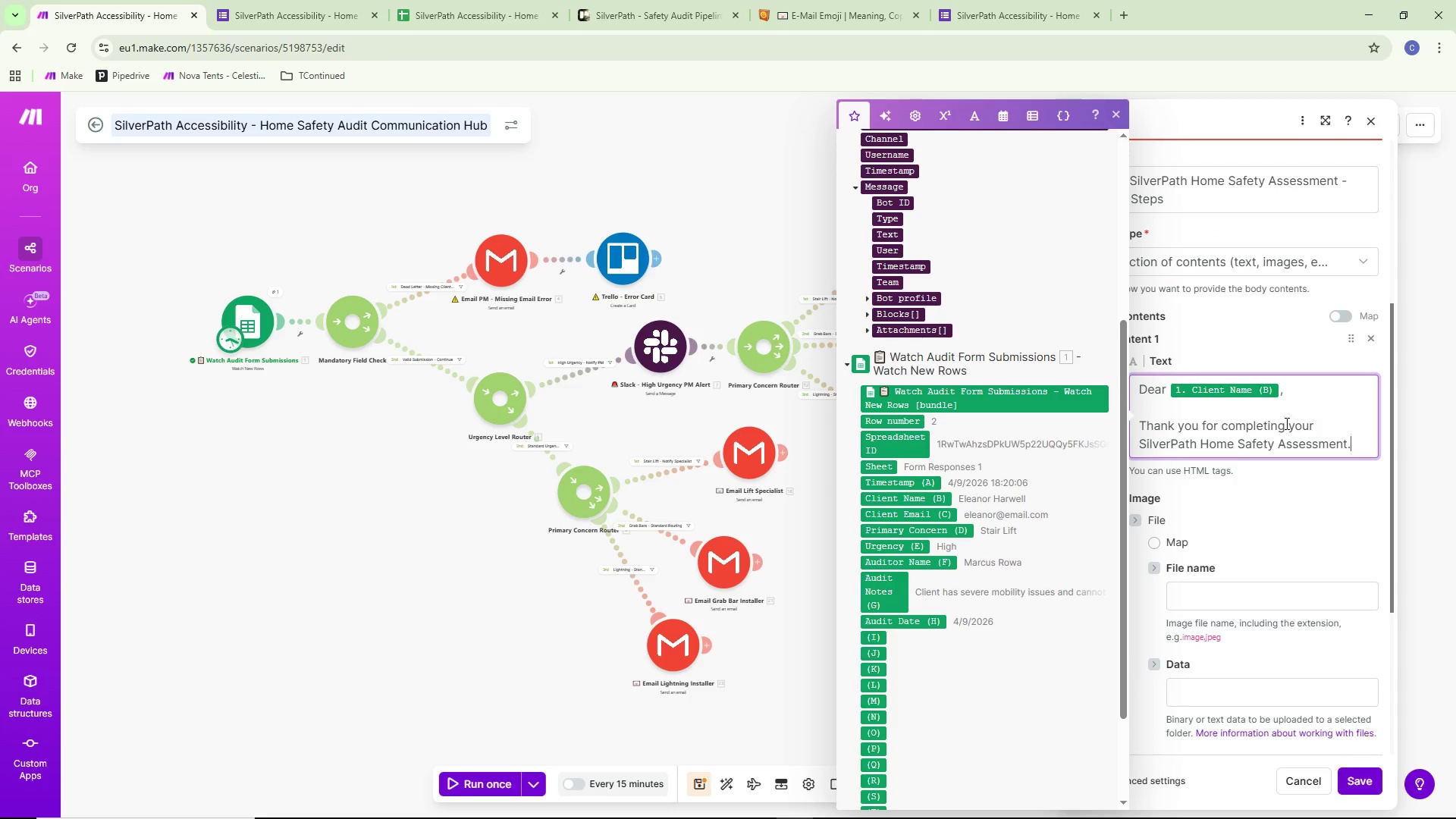 
key(Enter)
 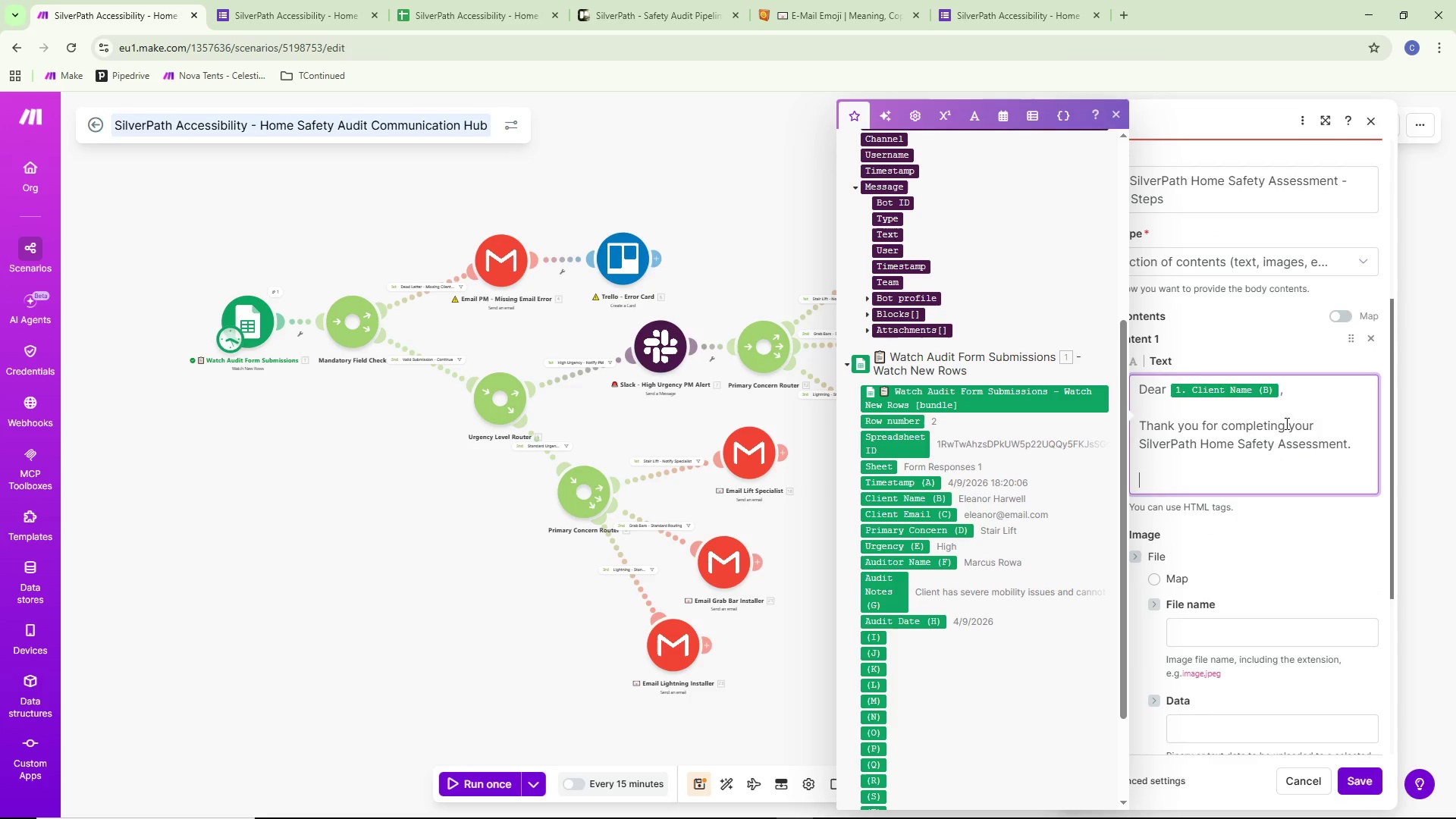 
key(Enter)
 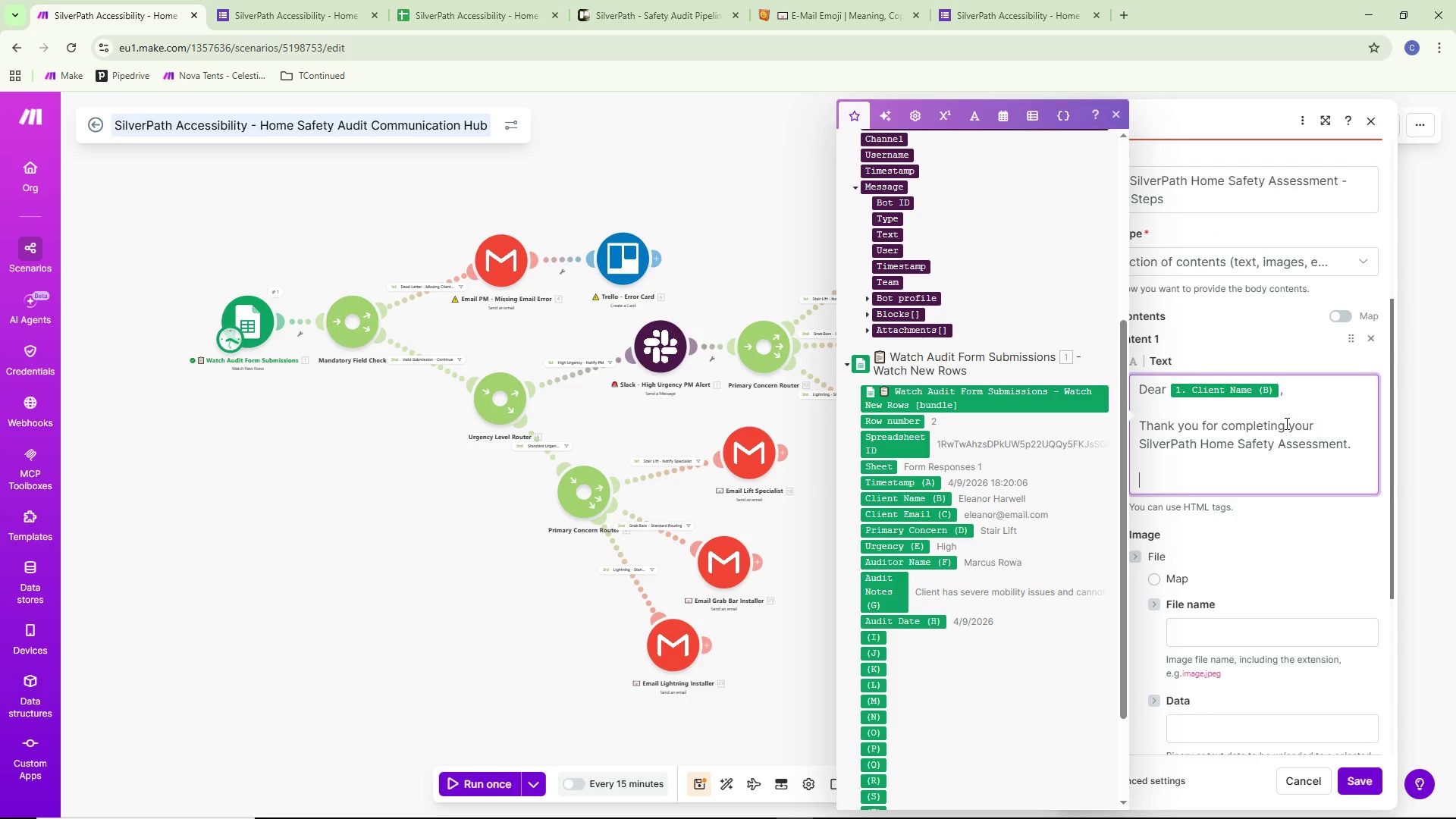 
wait(7.25)
 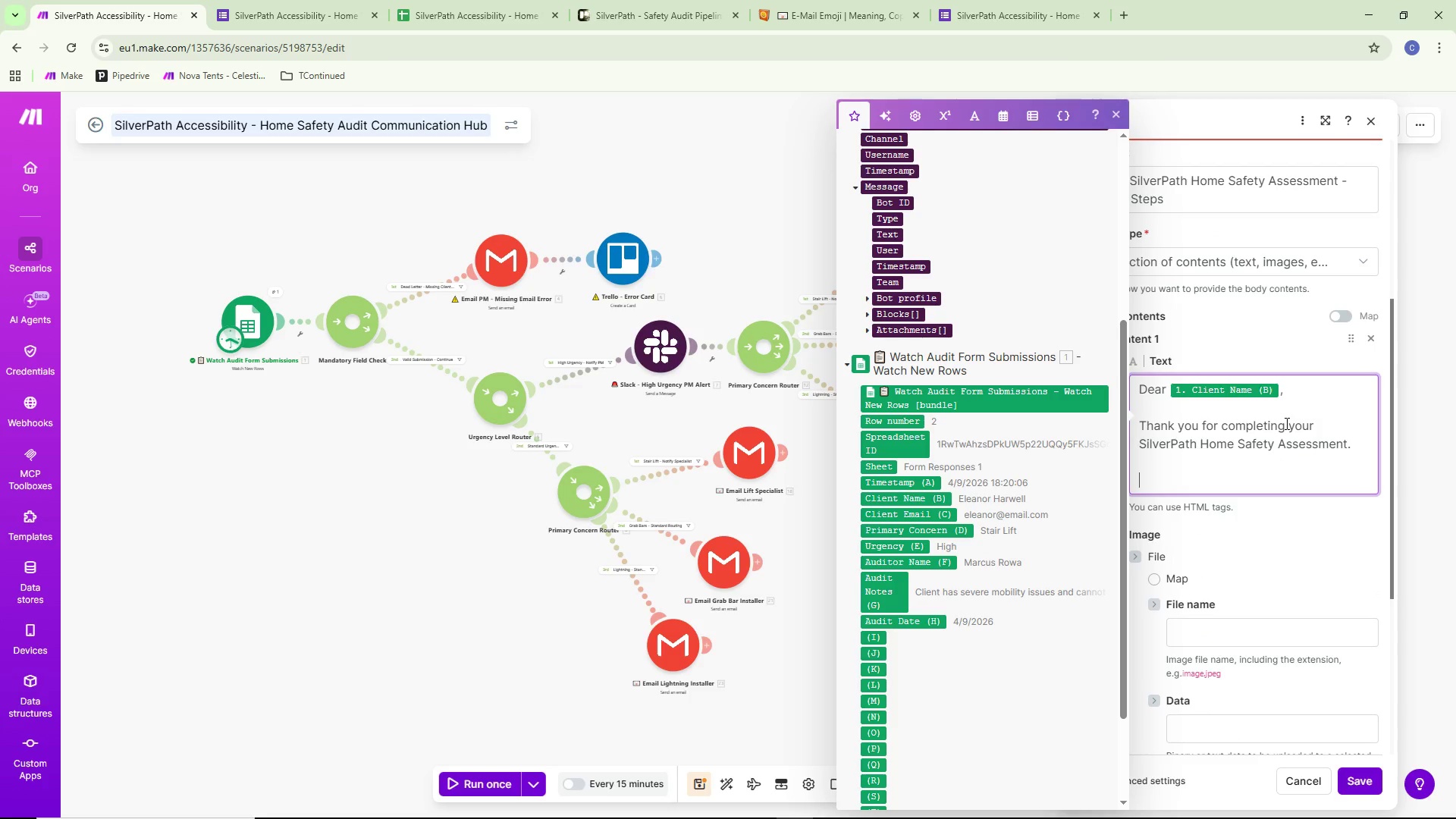 
type(Your audit has been reviewed)
 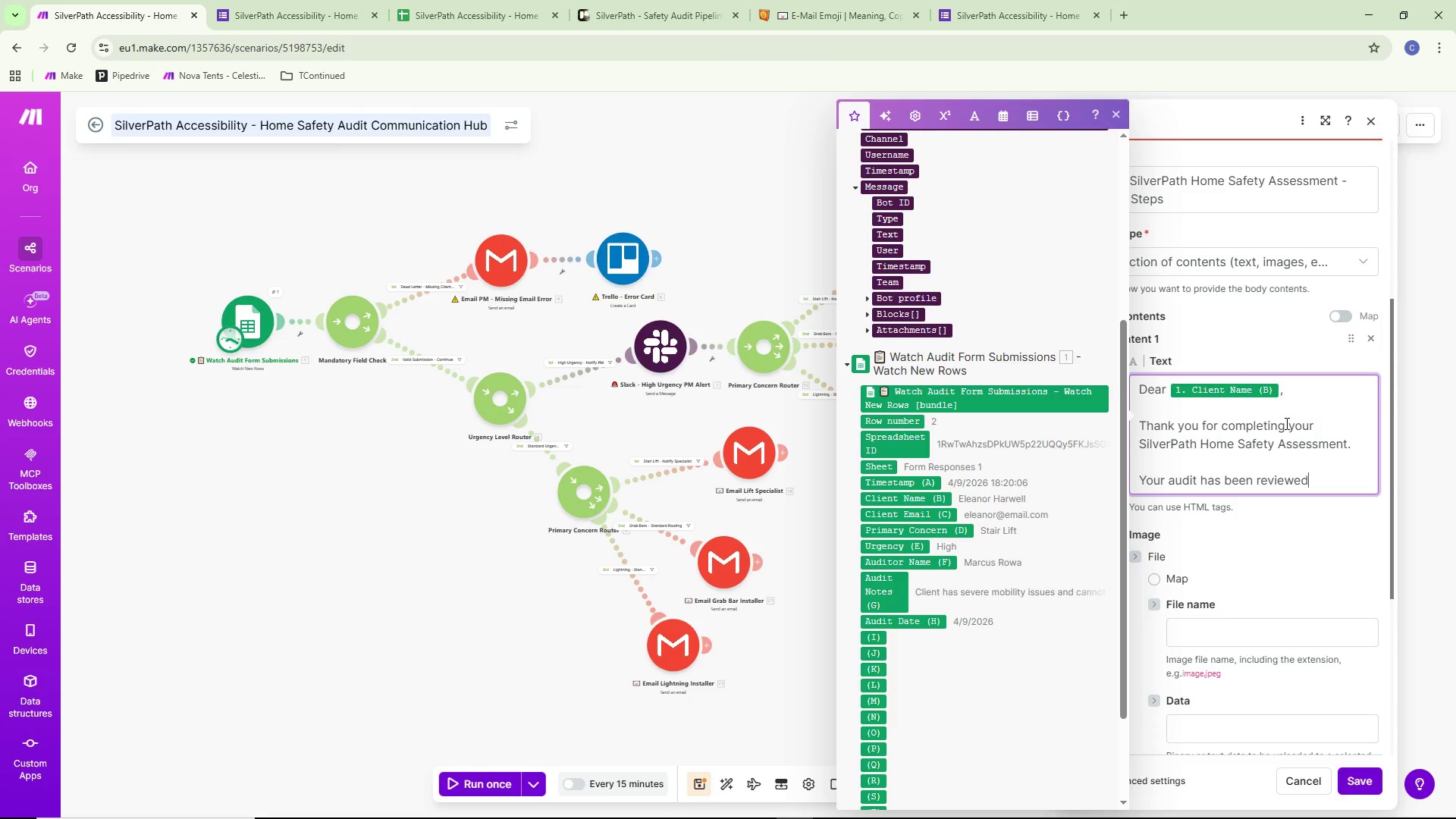 
type( and assiigned)
key(Backspace)
key(Backspace)
key(Backspace)
key(Backspace)
key(Backspace)
type(gned to our Grab Bar)
 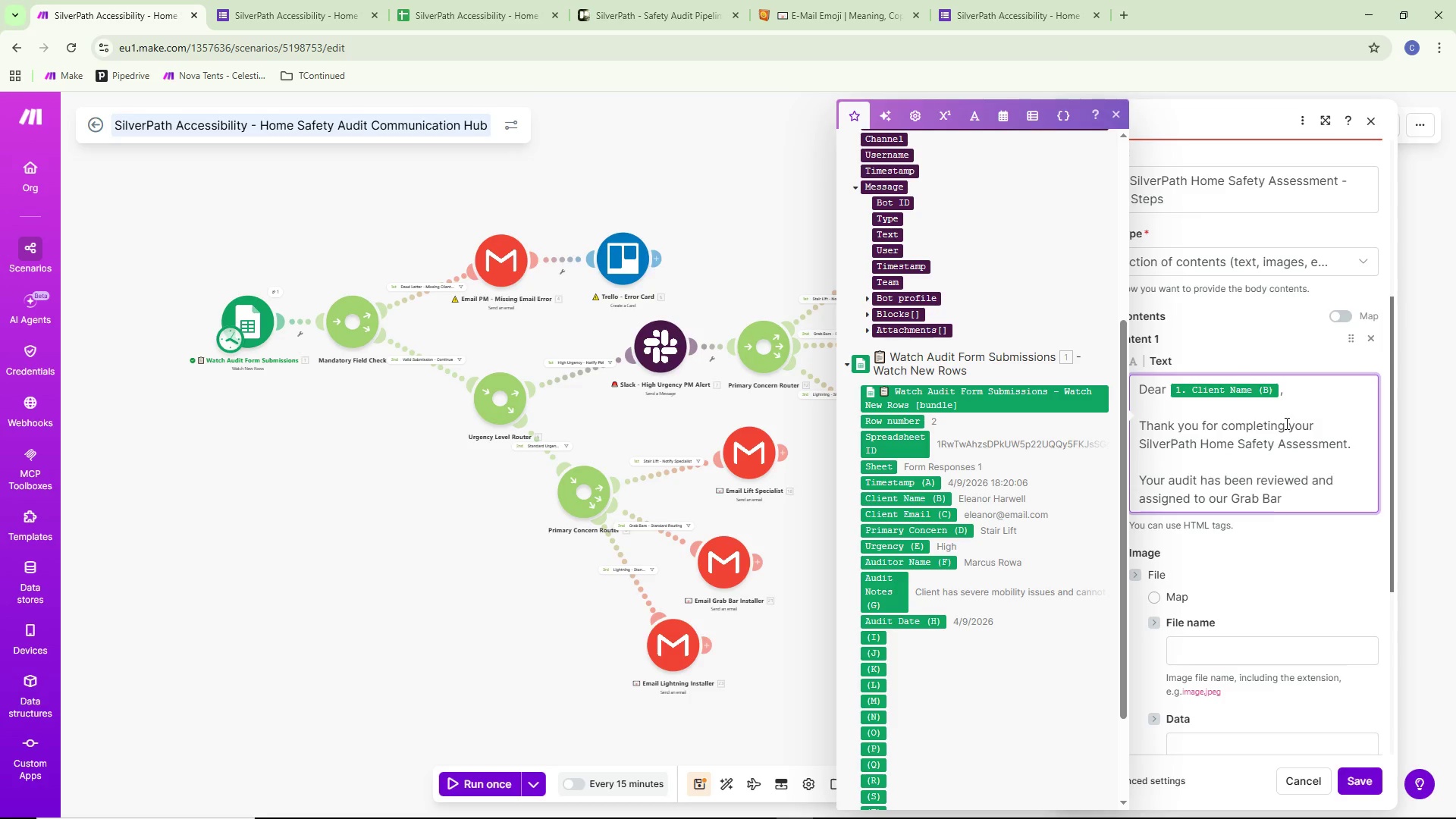 
type( Installation team. They will contact you within if()
 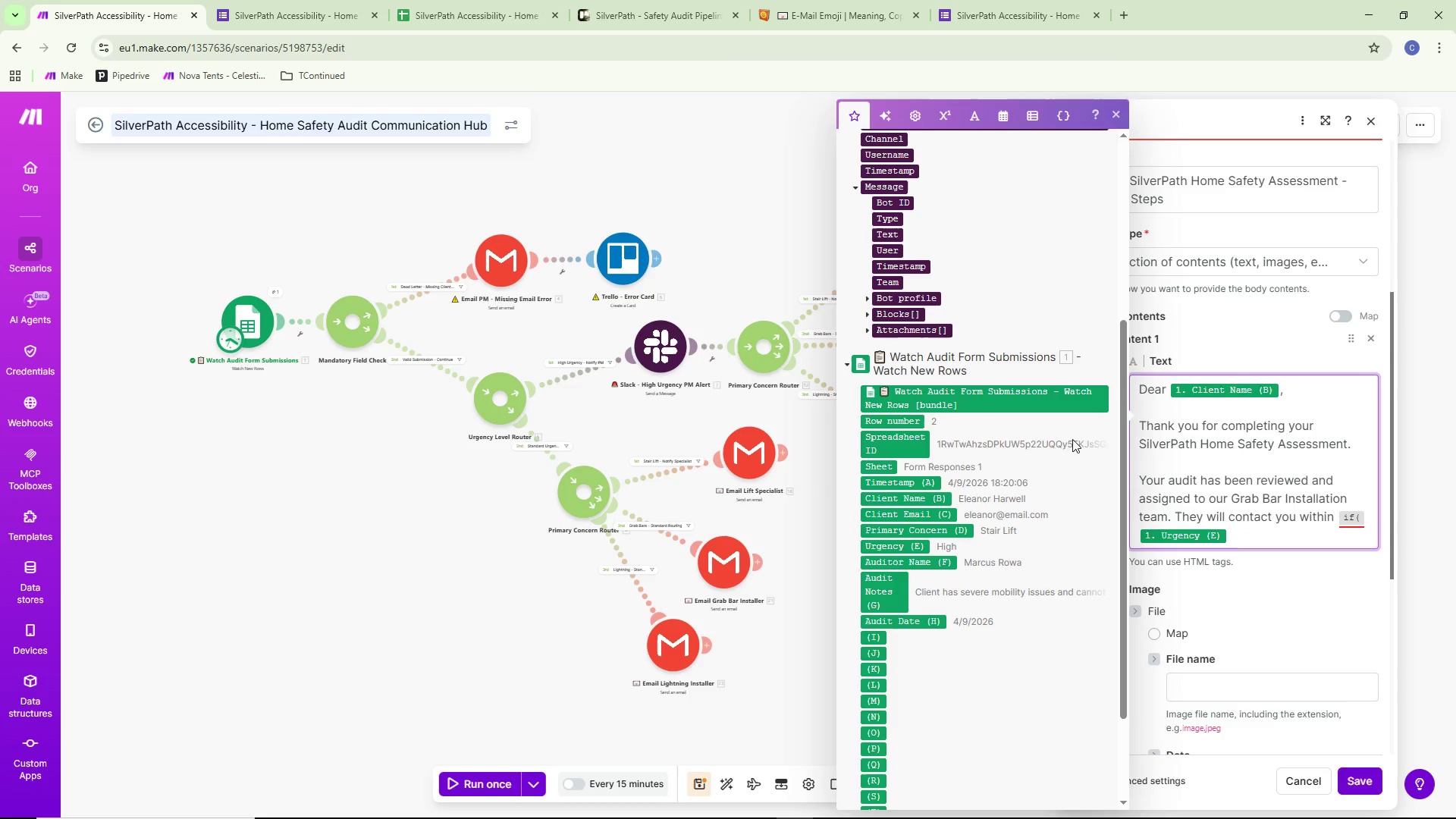 
left_click([910, 111])
 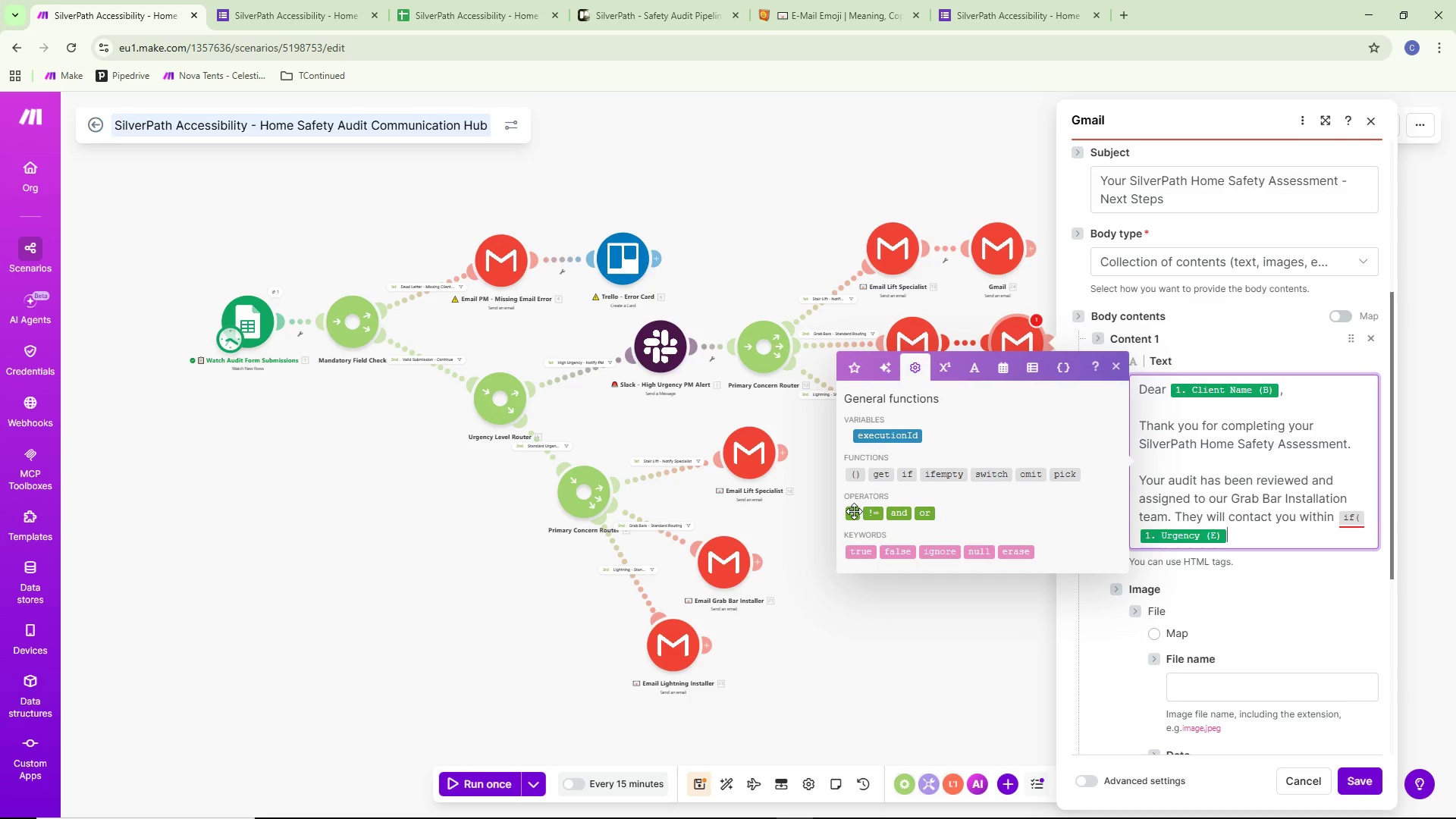 
left_click([856, 515])
 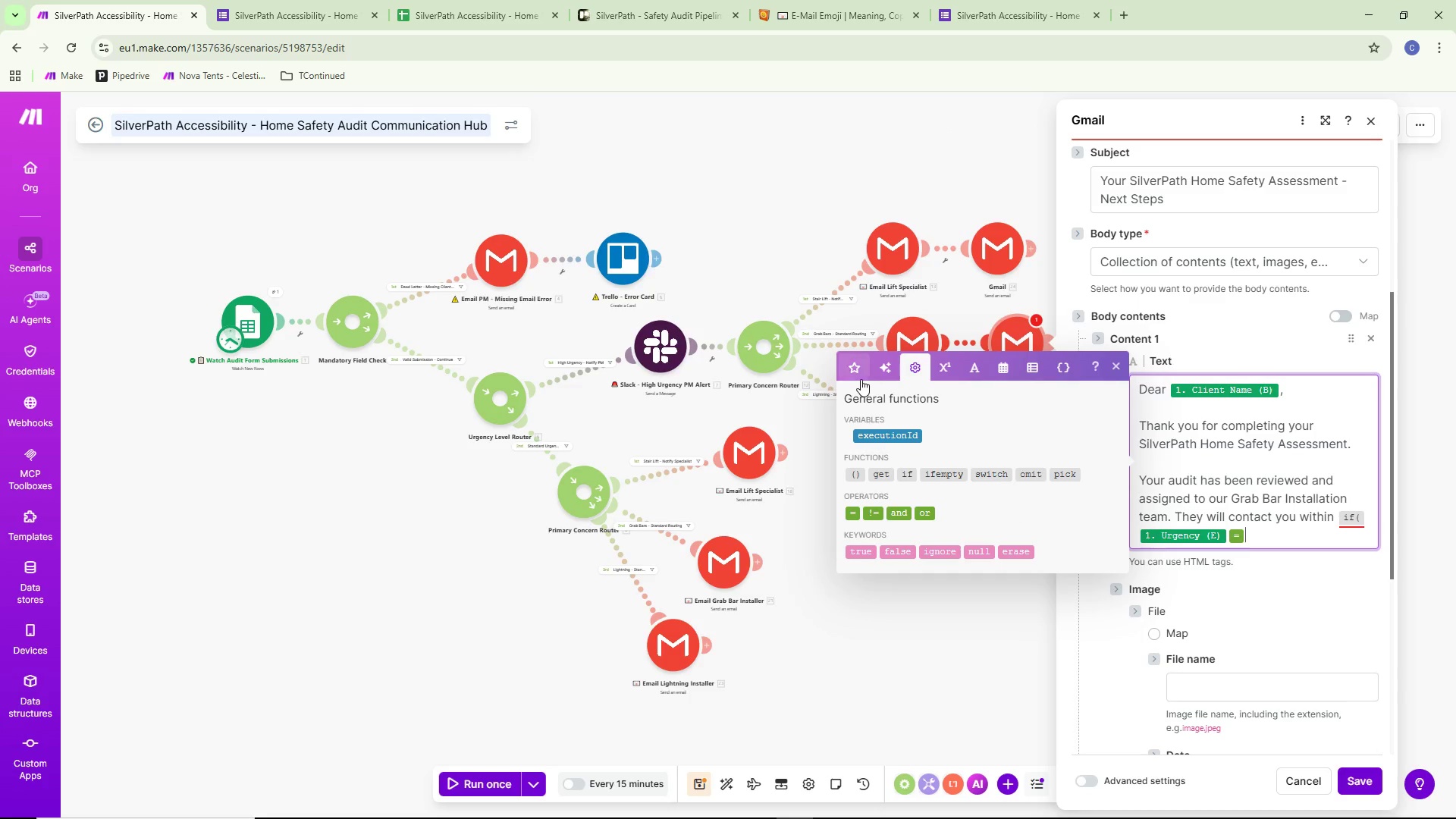 
left_click([859, 369])
 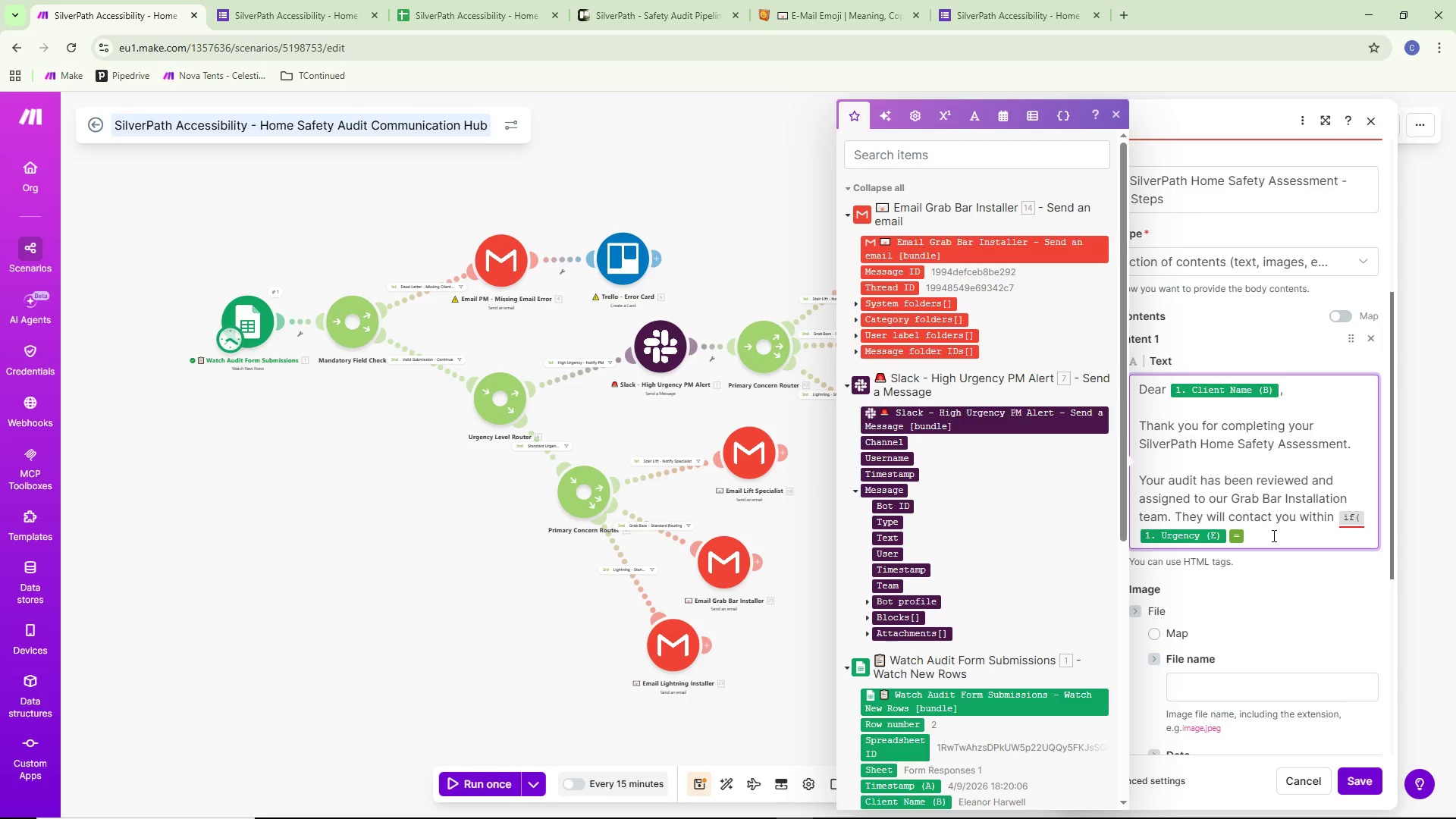 
type(High;4)
key(Backspace)
type(23)
key(Backspace)
type(4 hours;3 business days))
 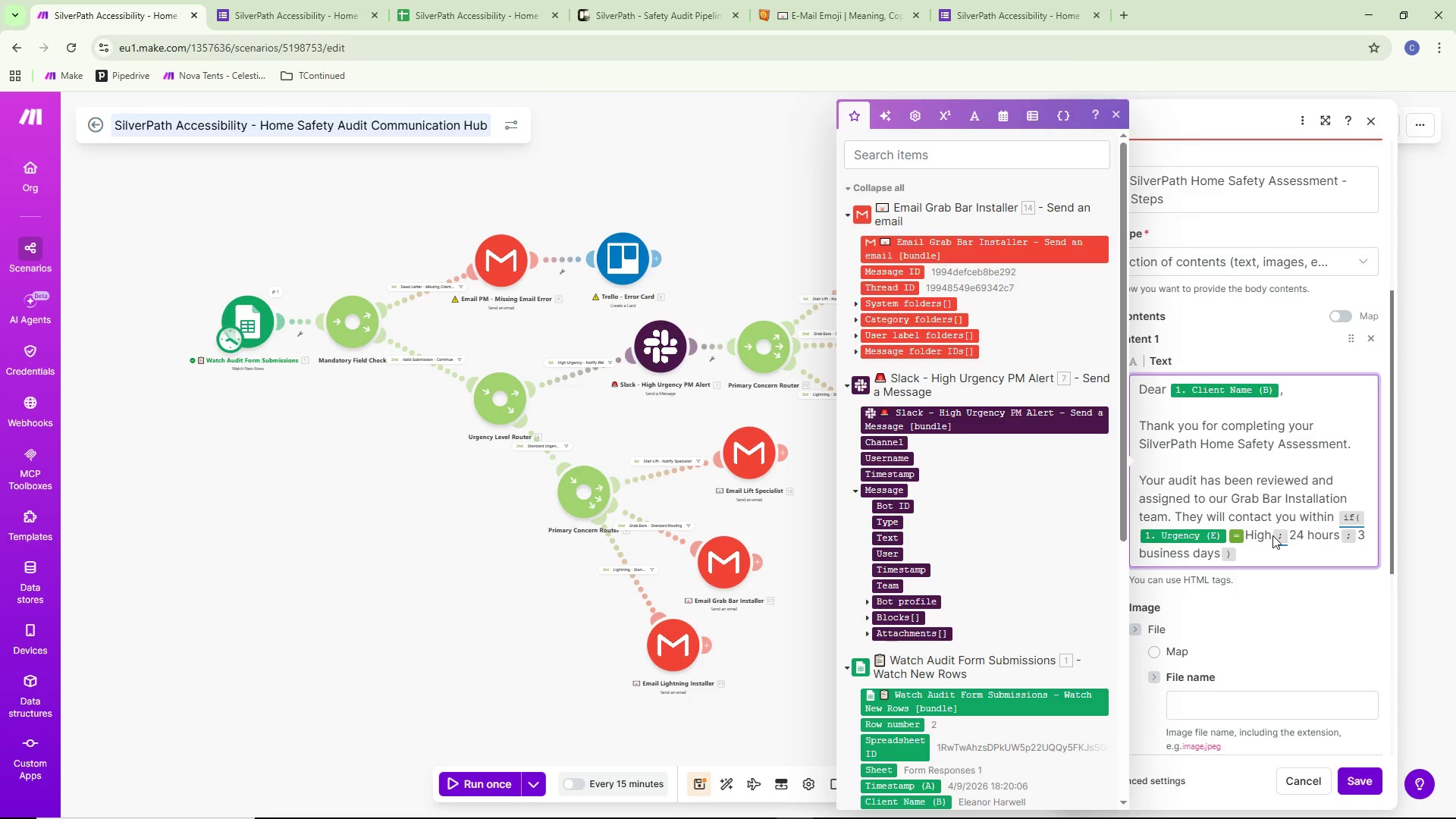 
wait(5.12)
 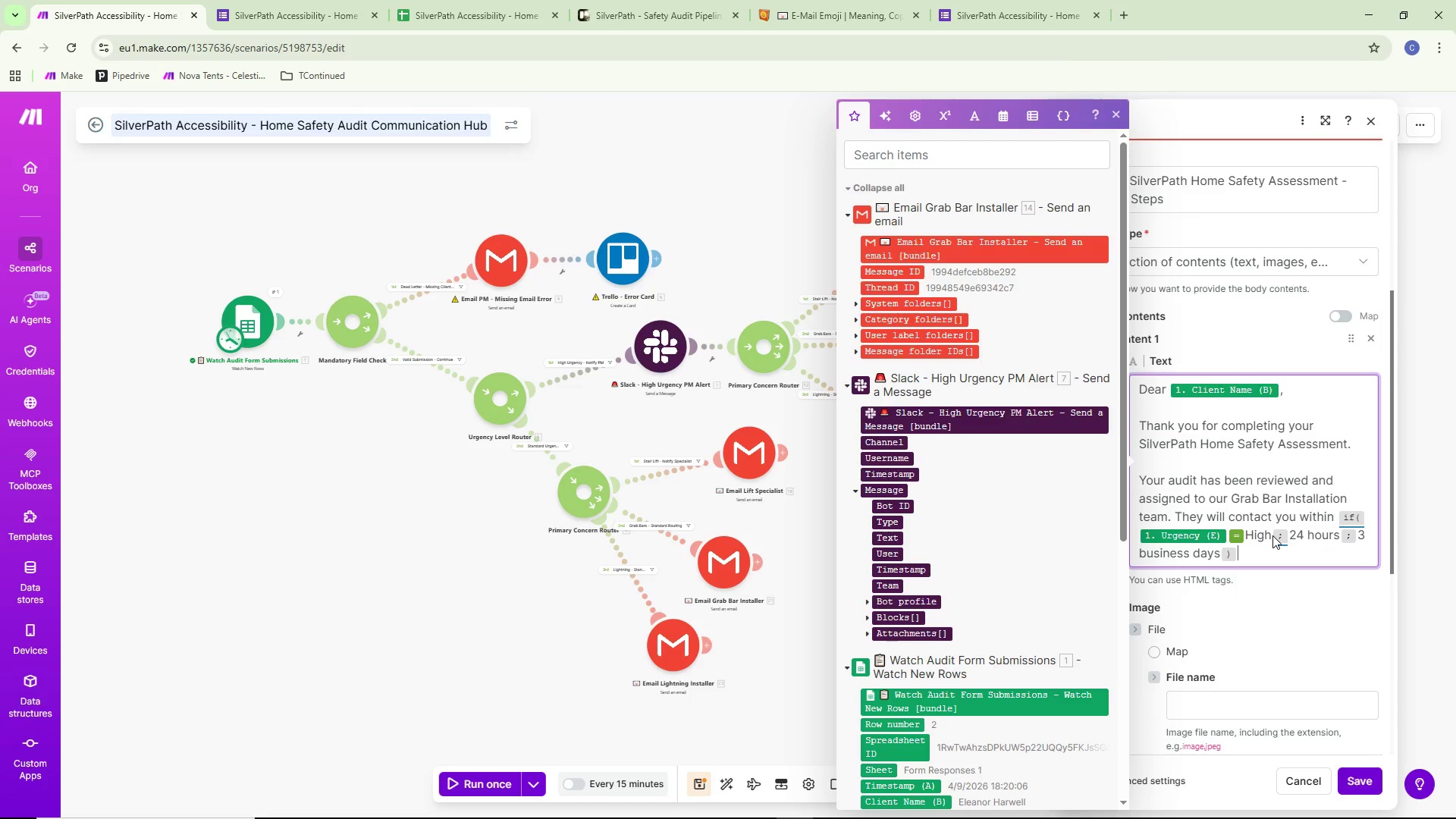 
type( to schedule your installation.)
 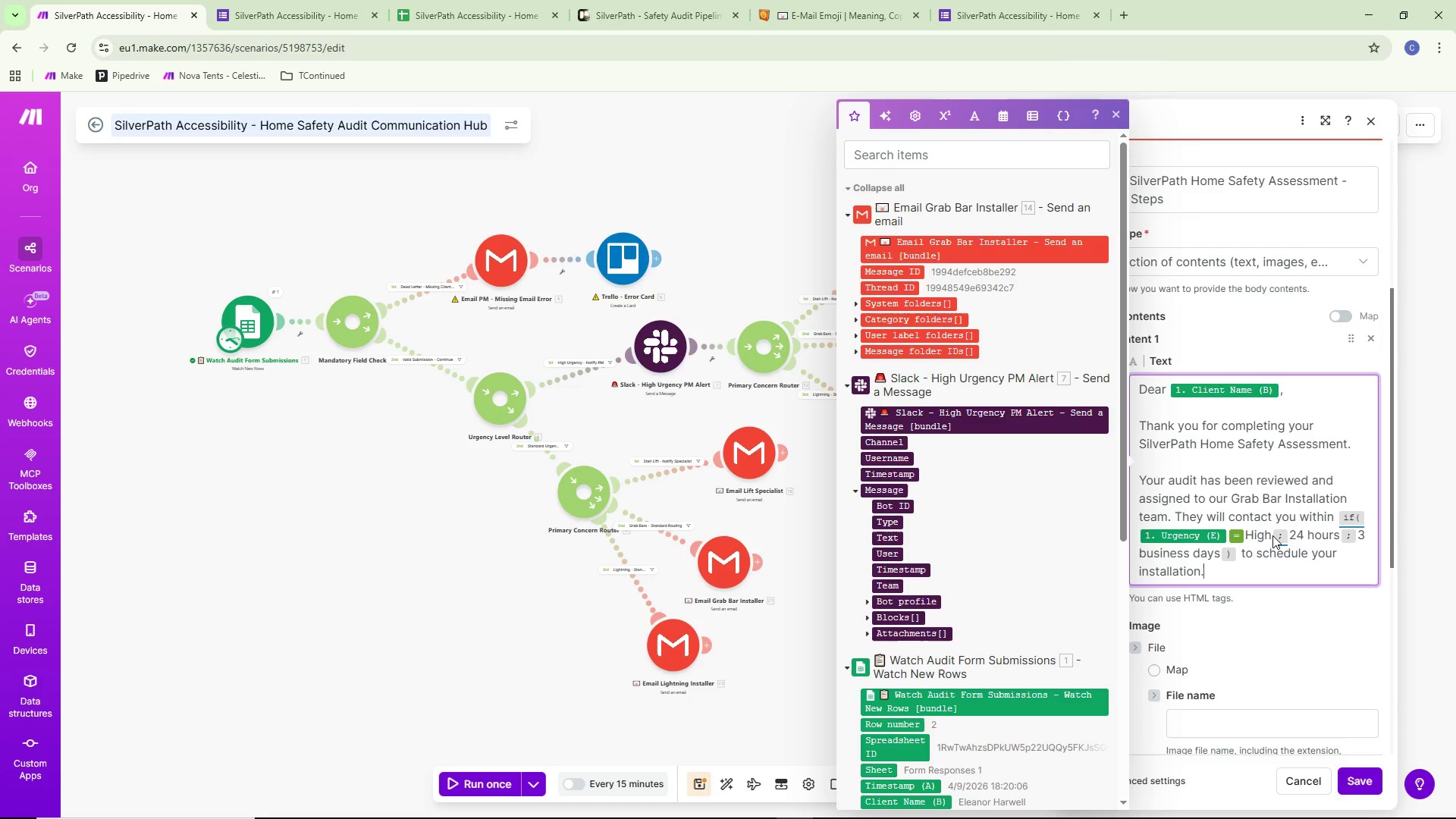 
key(Alt+AltLeft)
 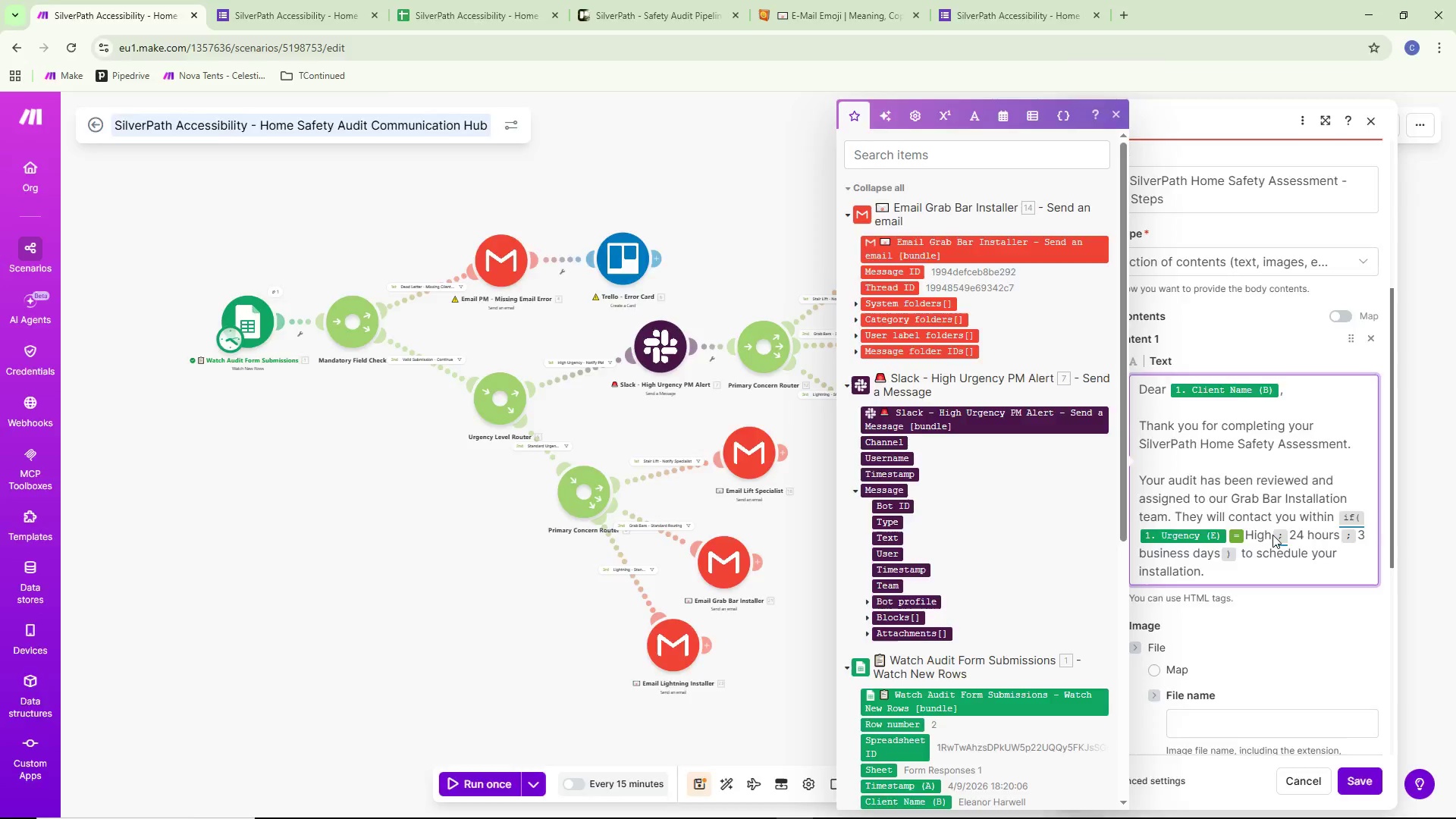 
key(Alt+Tab)